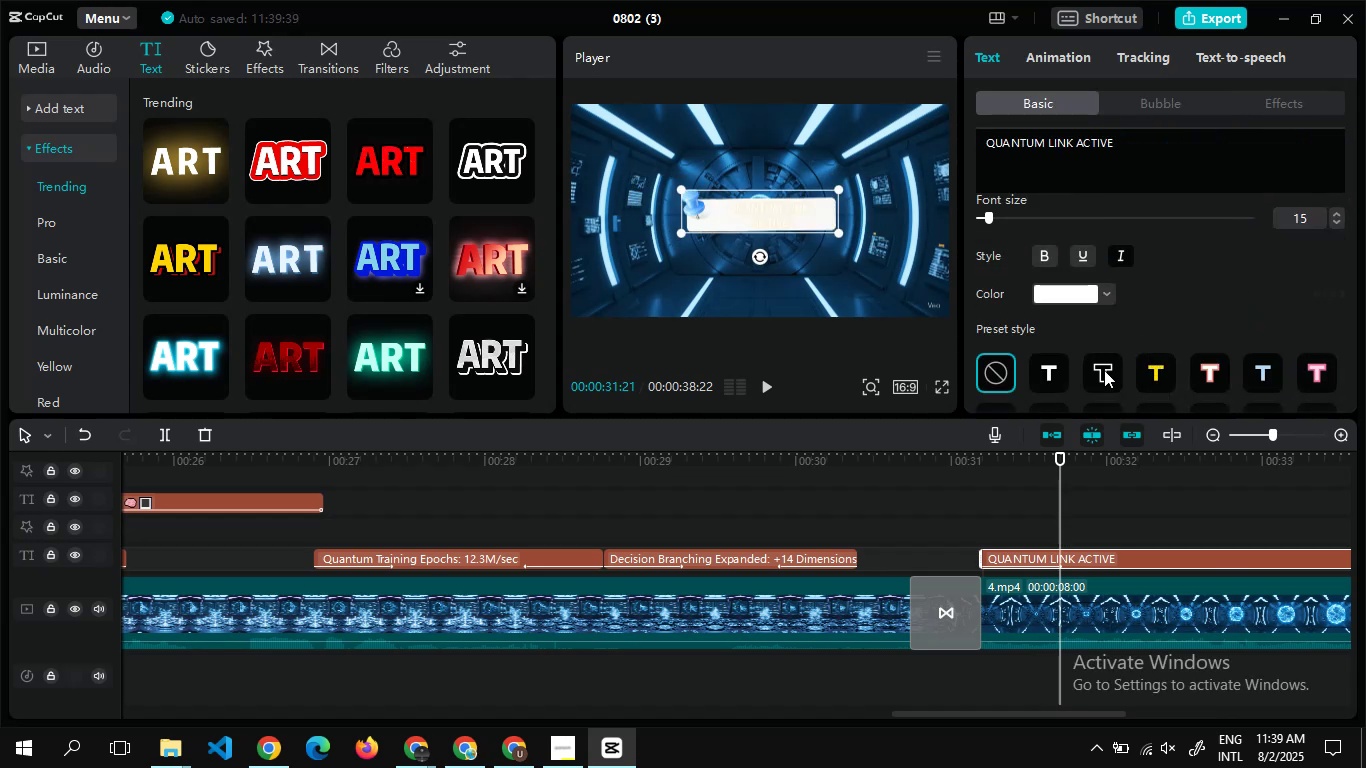 
left_click([1096, 373])
 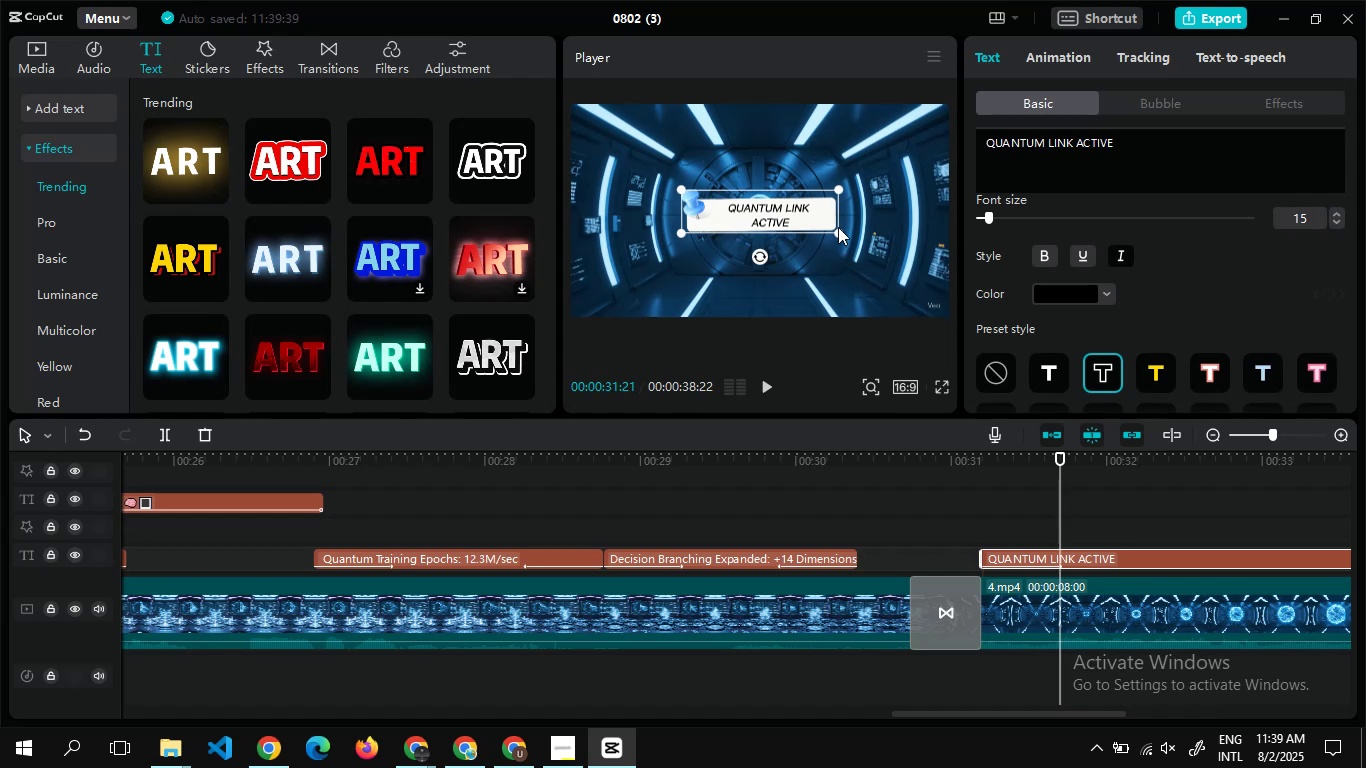 
left_click_drag(start_coordinate=[838, 230], to_coordinate=[823, 228])
 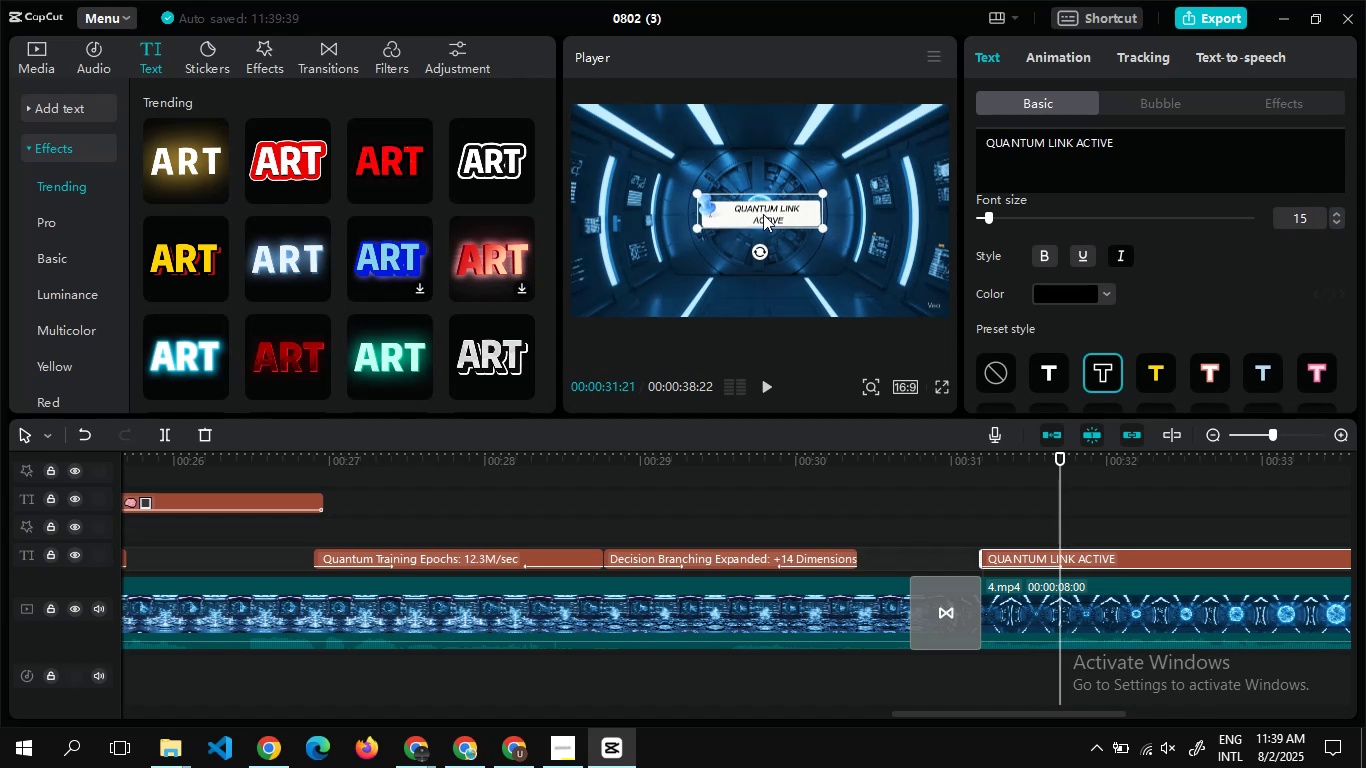 
left_click_drag(start_coordinate=[763, 213], to_coordinate=[644, 128])
 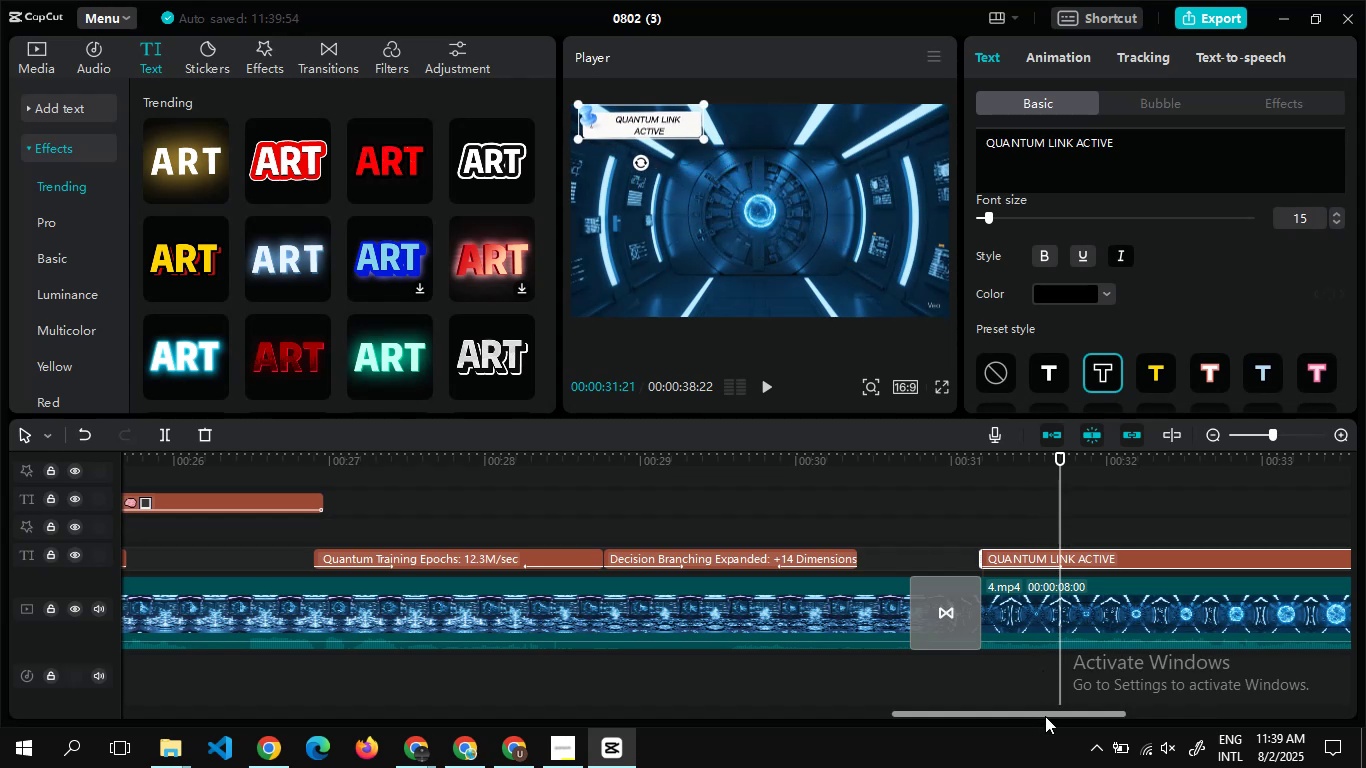 
left_click_drag(start_coordinate=[1046, 716], to_coordinate=[1224, 716])
 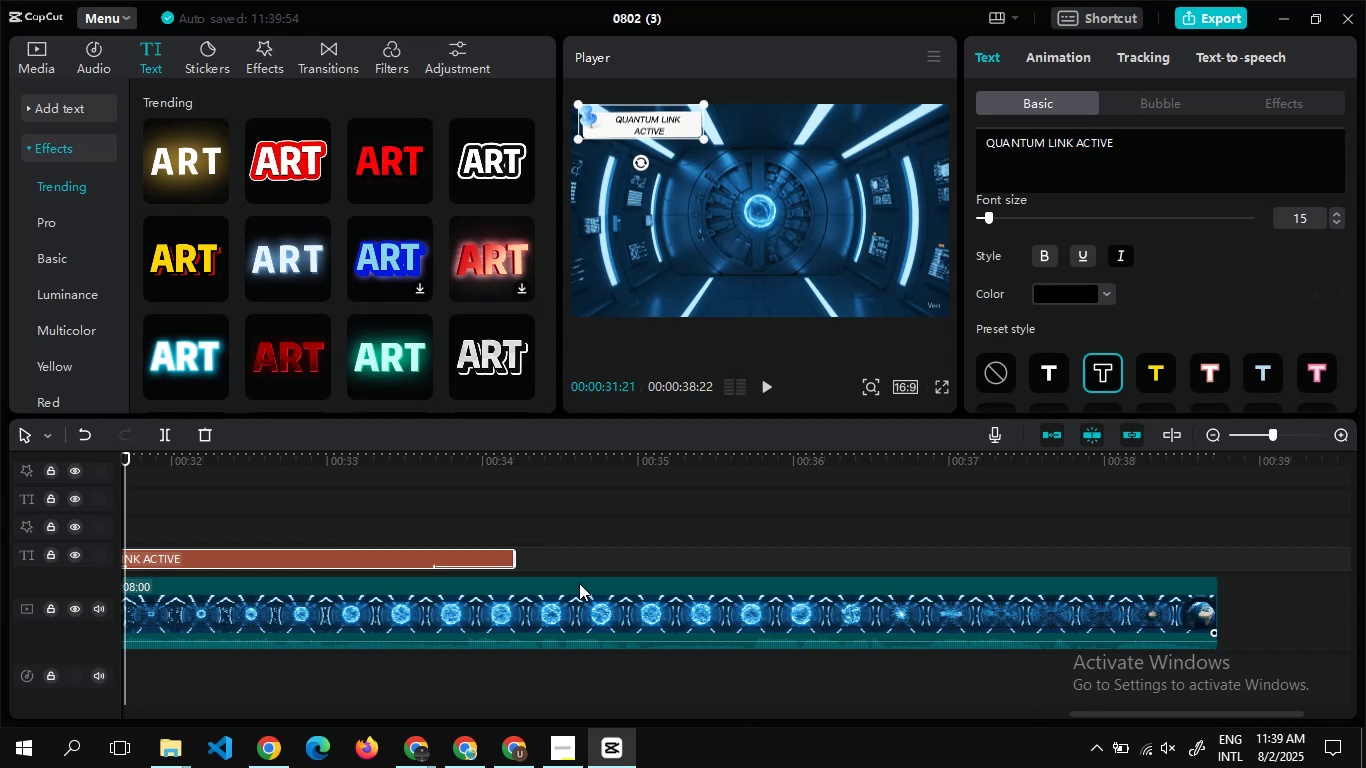 
wait(5.08)
 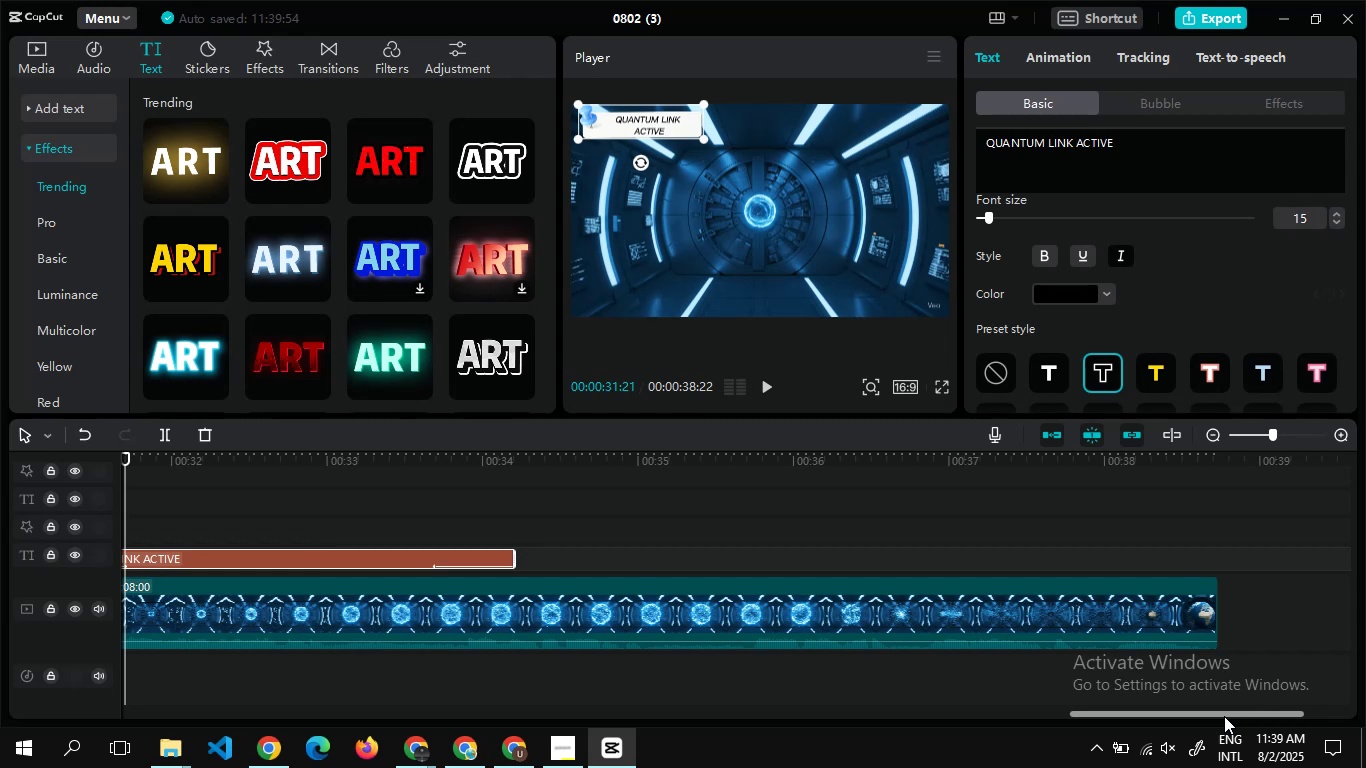 
left_click_drag(start_coordinate=[516, 552], to_coordinate=[343, 562])
 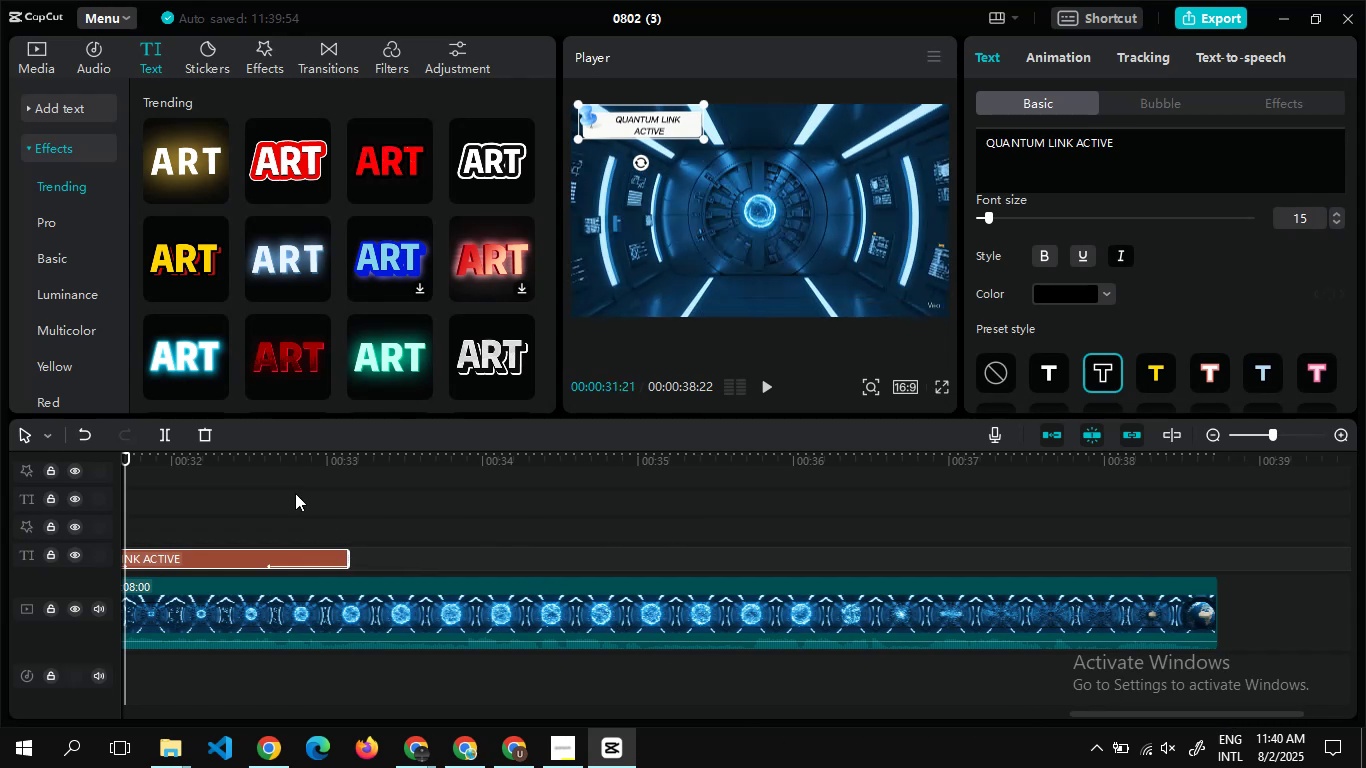 
double_click([295, 493])
 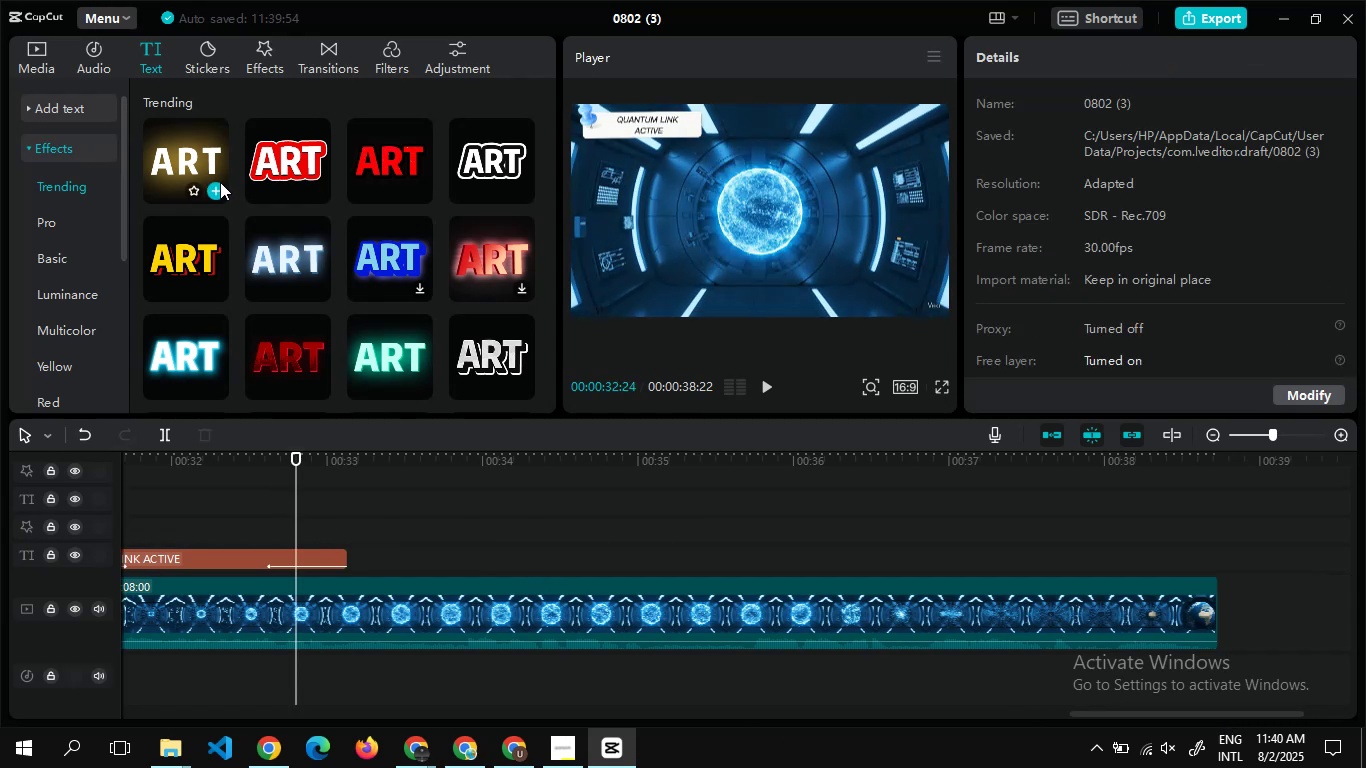 
left_click([217, 185])
 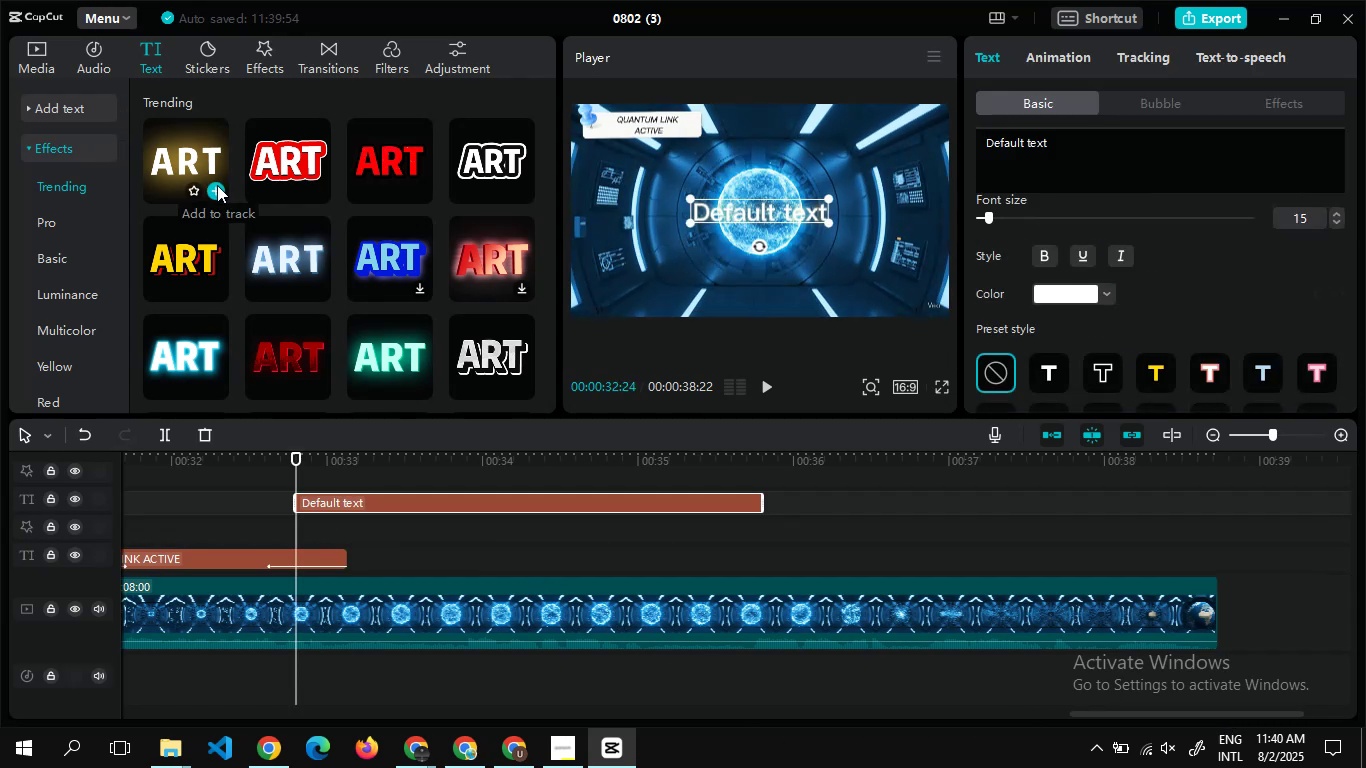 
key(Alt+AltLeft)
 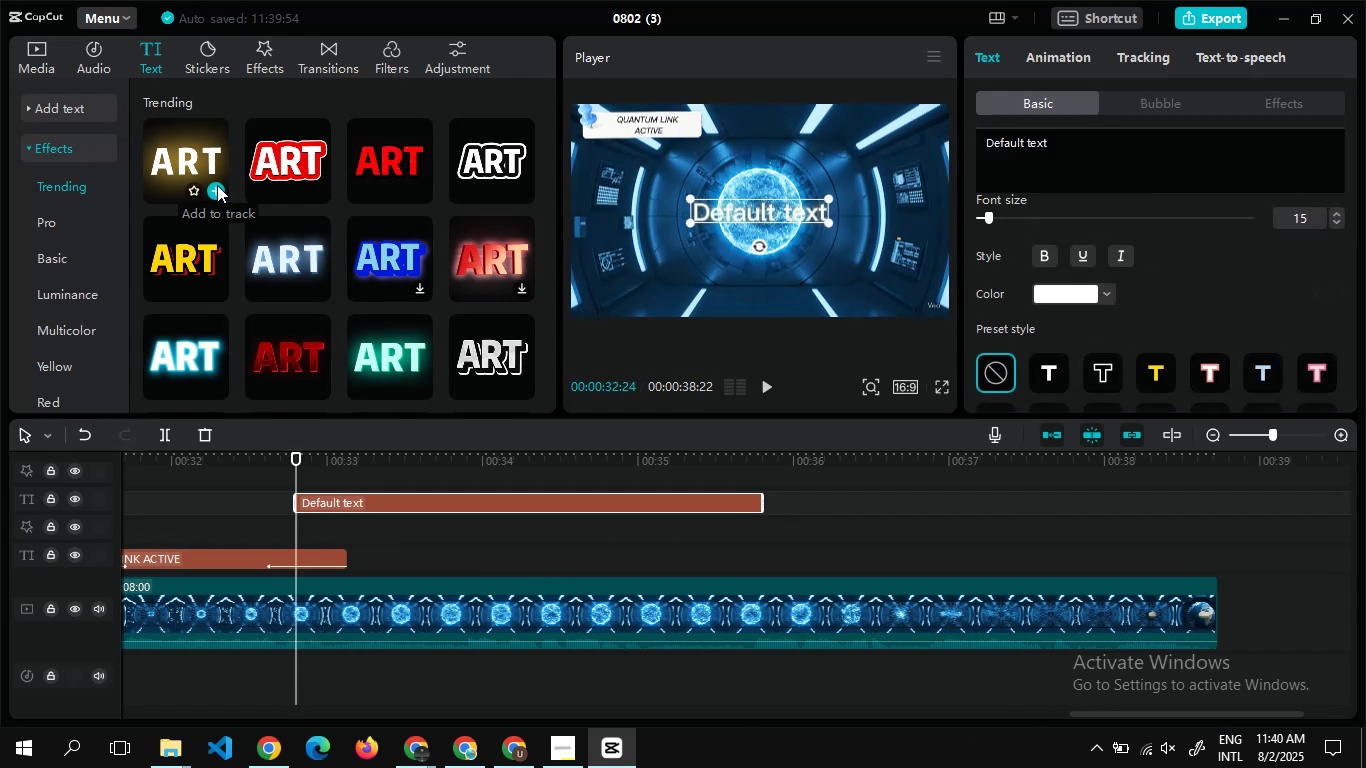 
key(Alt+Tab)
 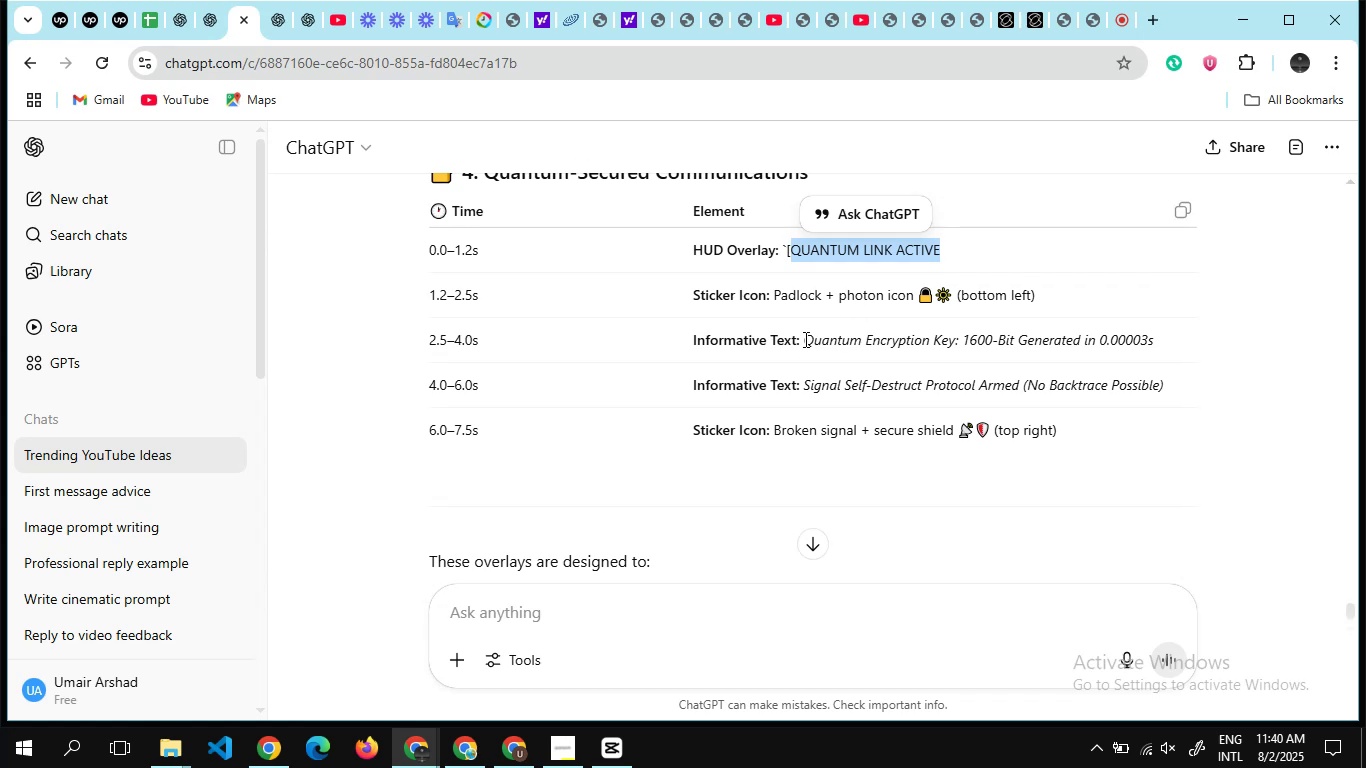 
wait(5.18)
 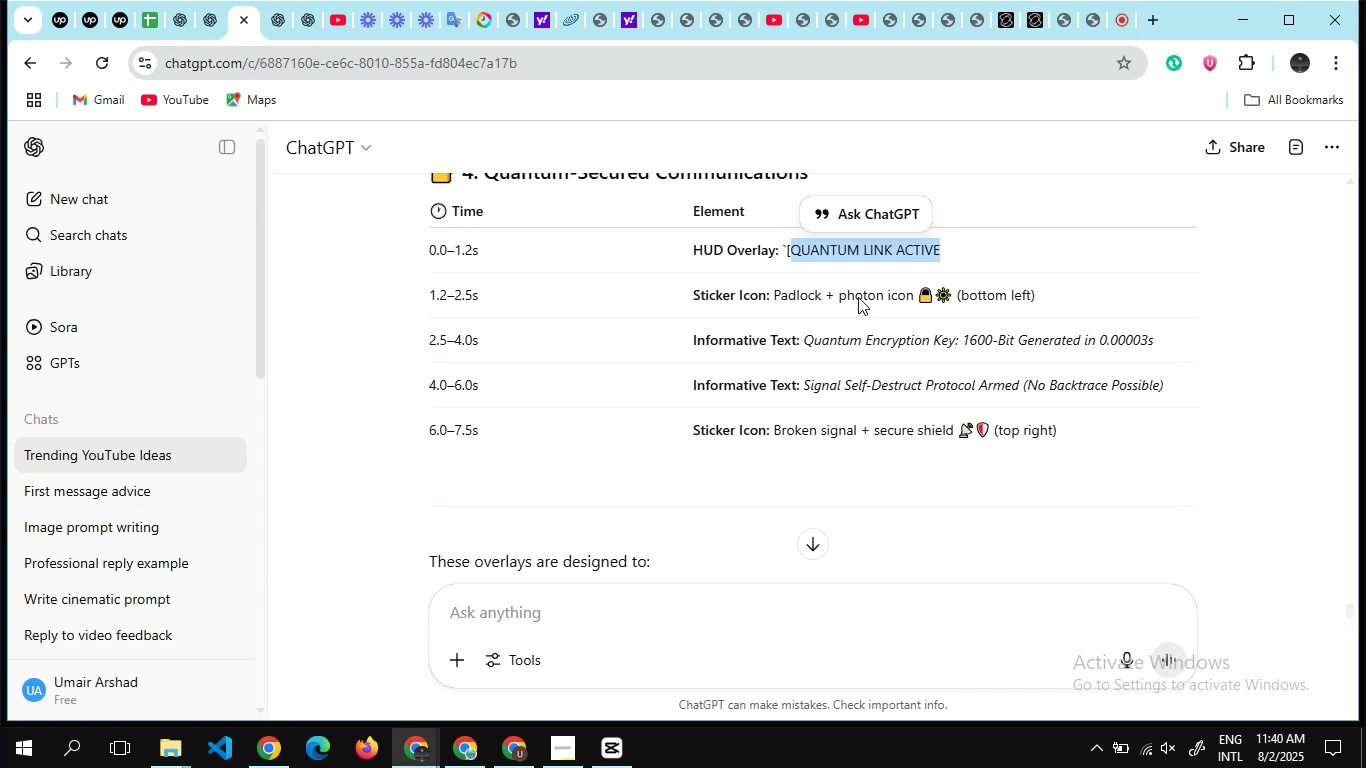 
left_click_drag(start_coordinate=[807, 339], to_coordinate=[1176, 337])
 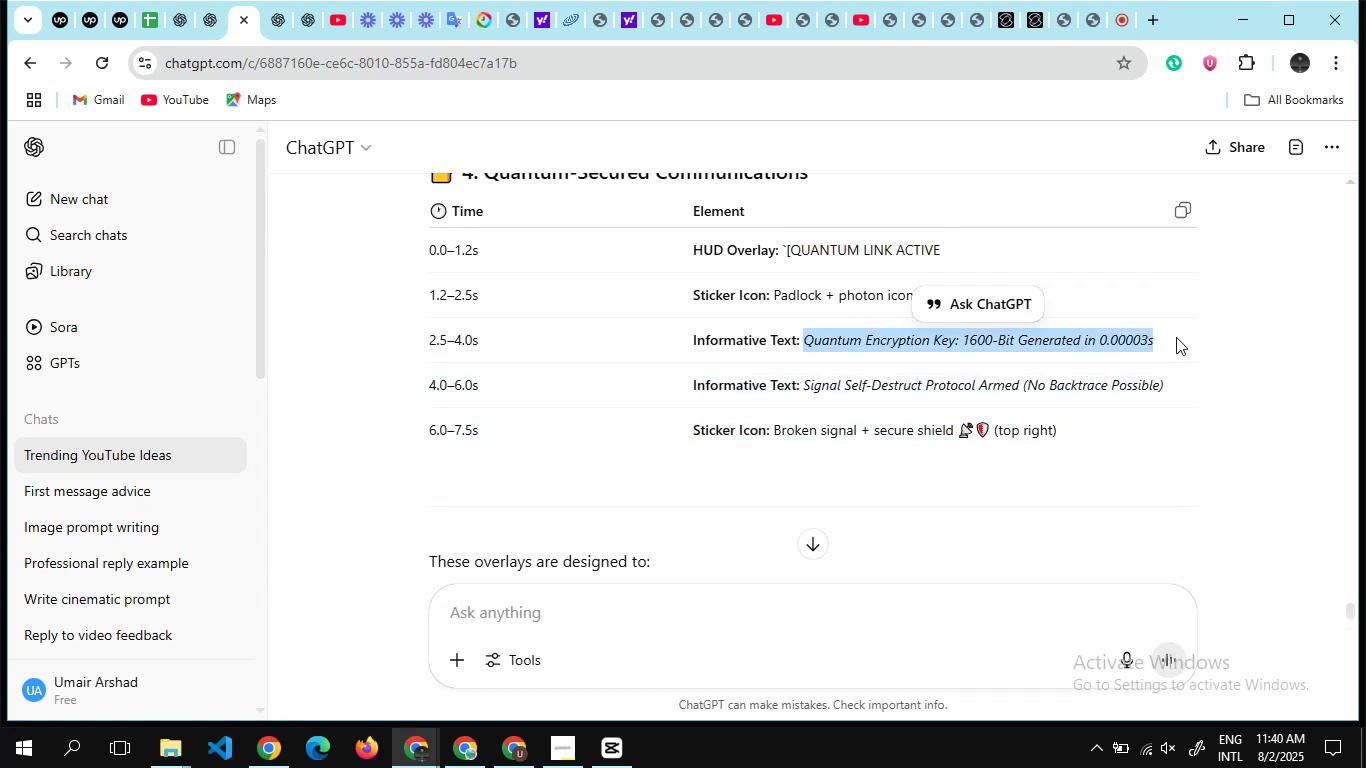 
key(Control+C)
 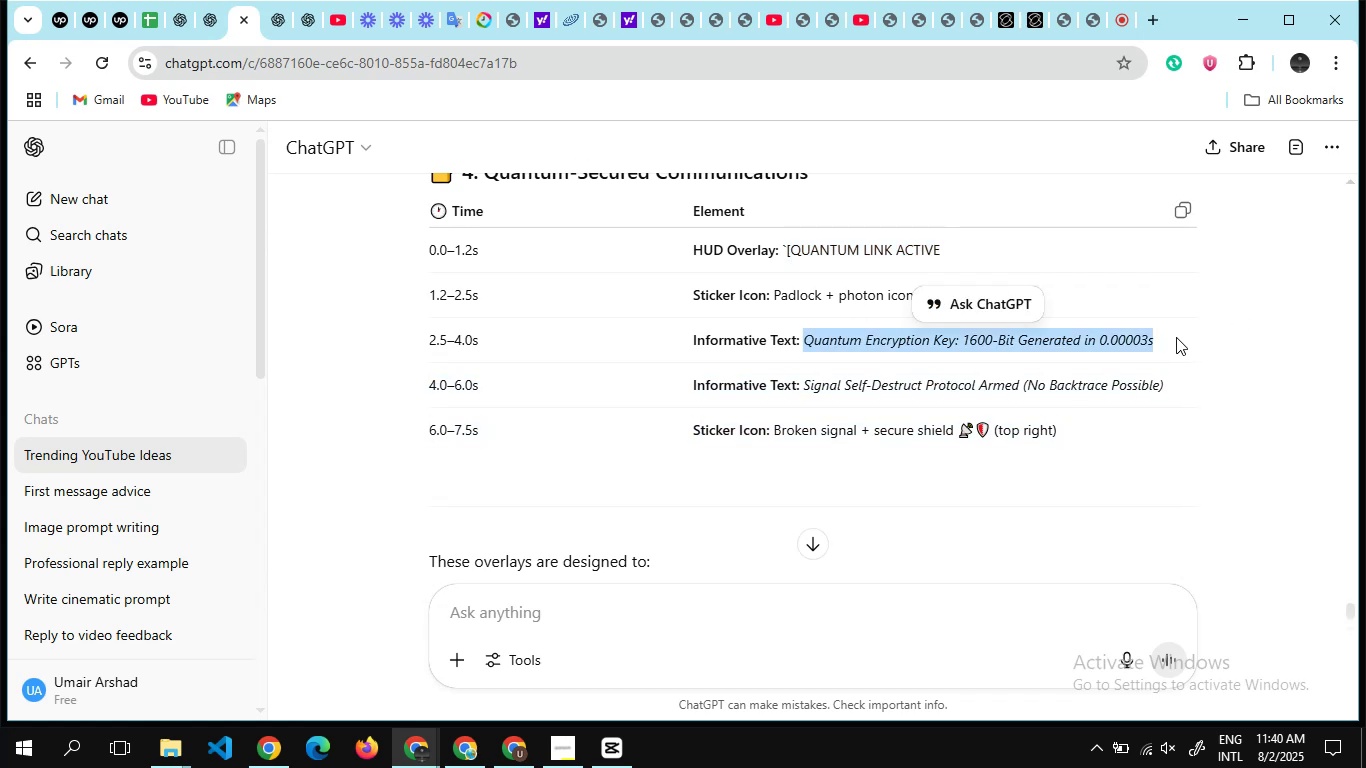 
key(Alt+AltLeft)
 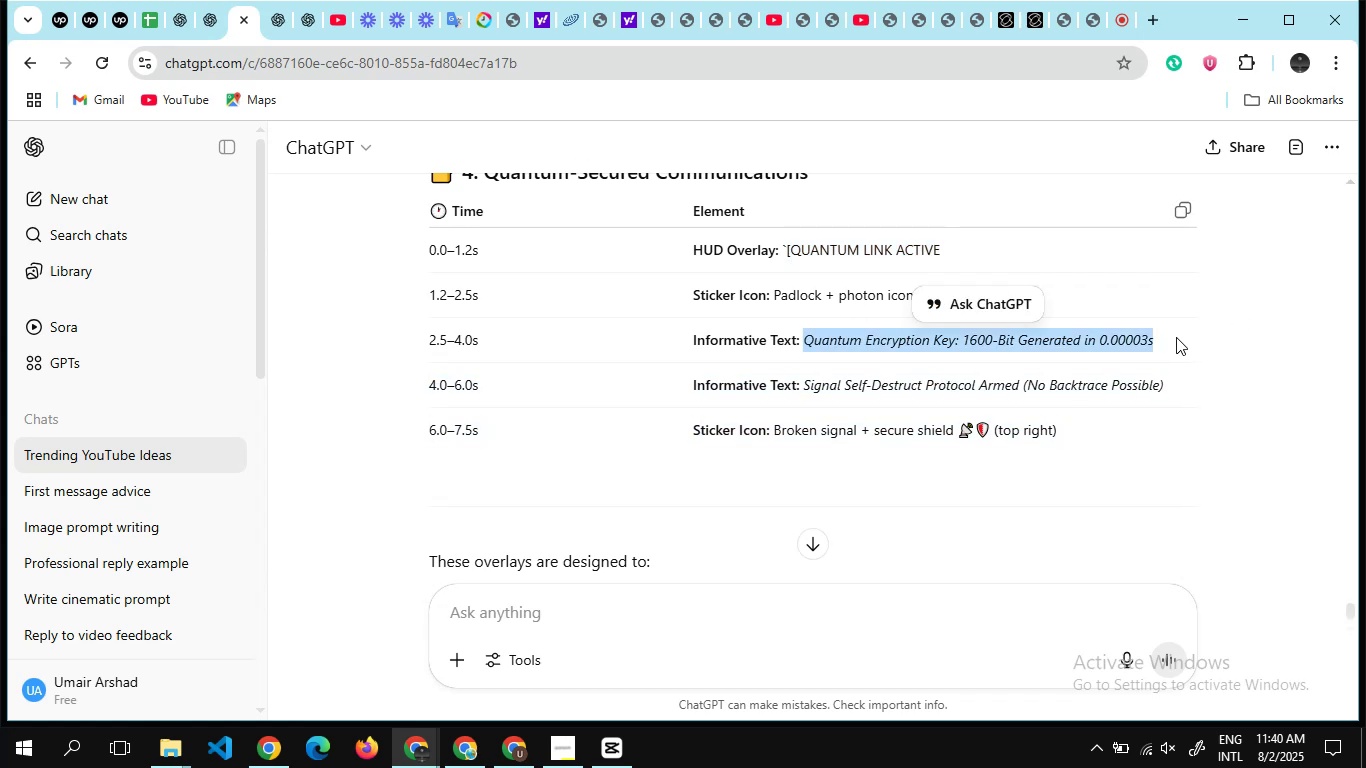 
key(Alt+Tab)
 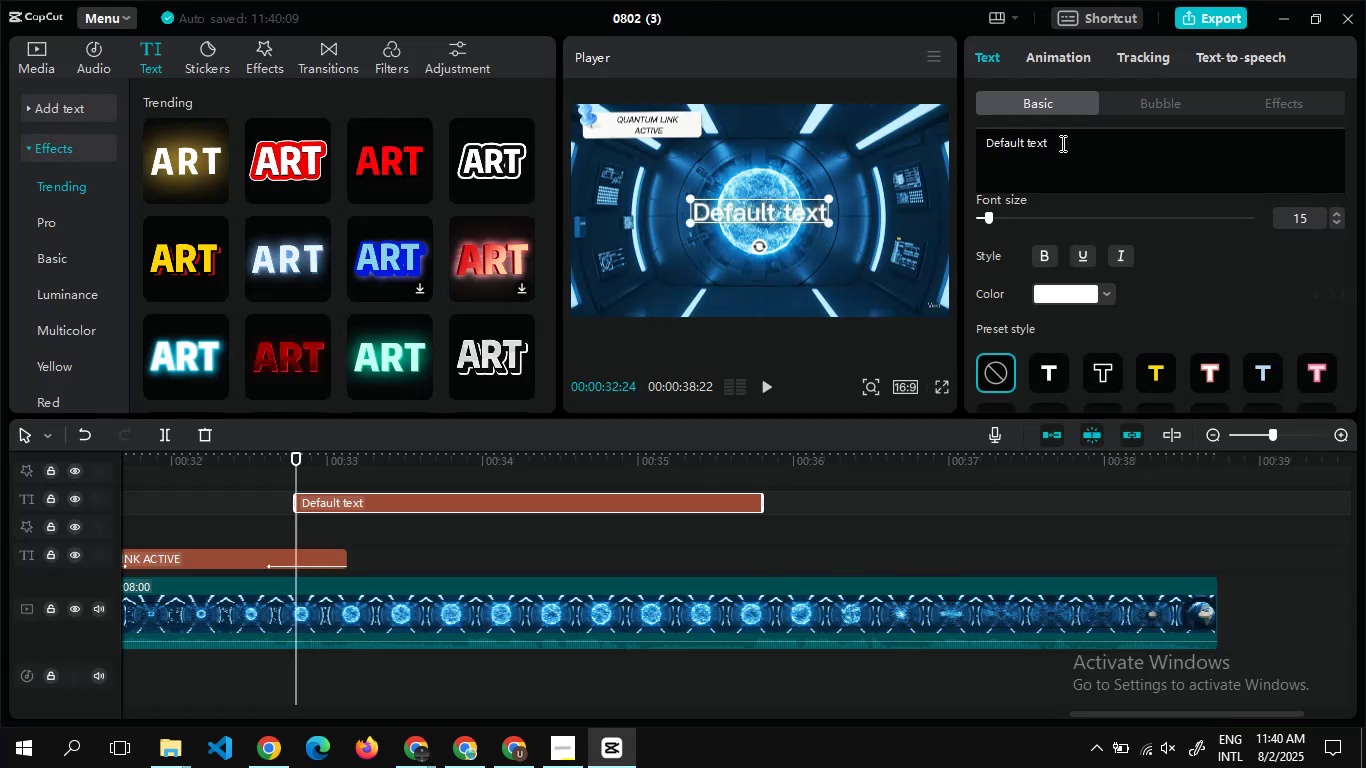 
left_click([1105, 142])
 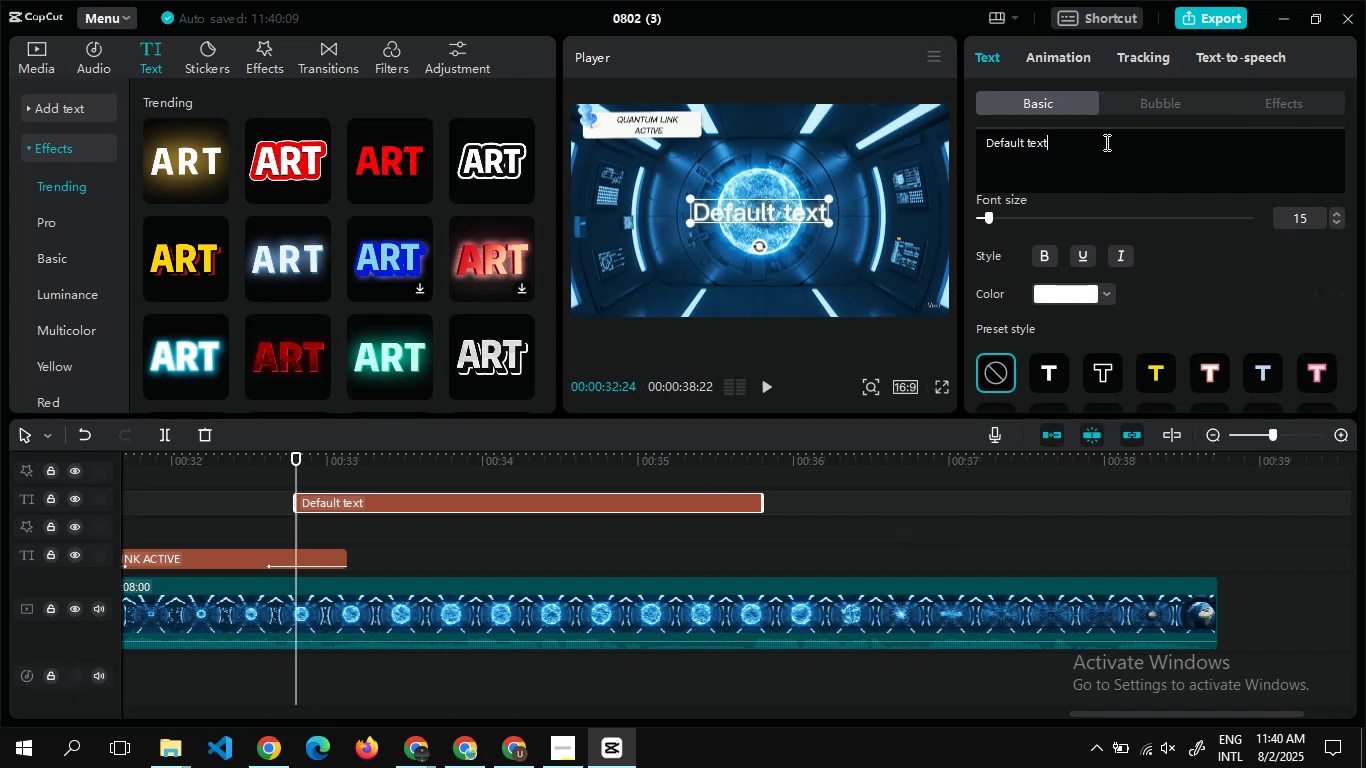 
key(Control+A)
 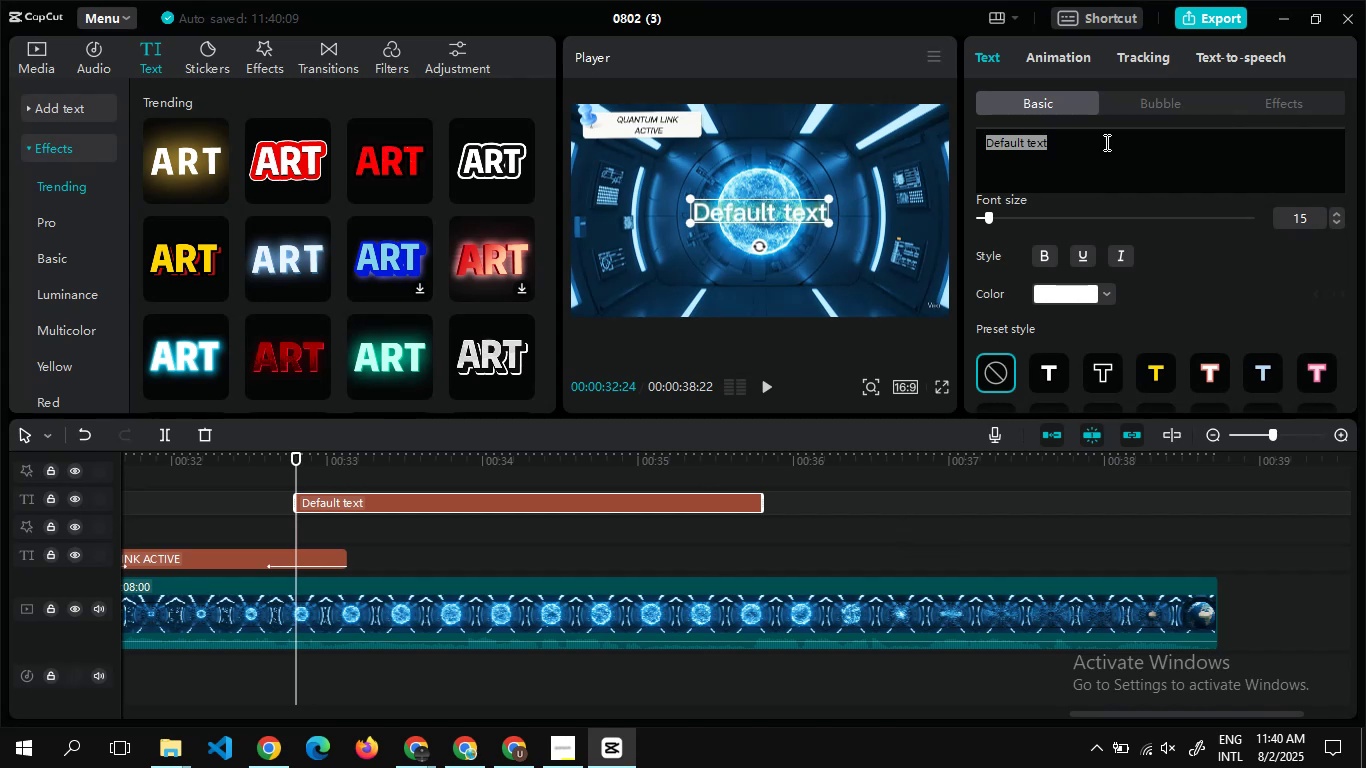 
key(Control+V)
 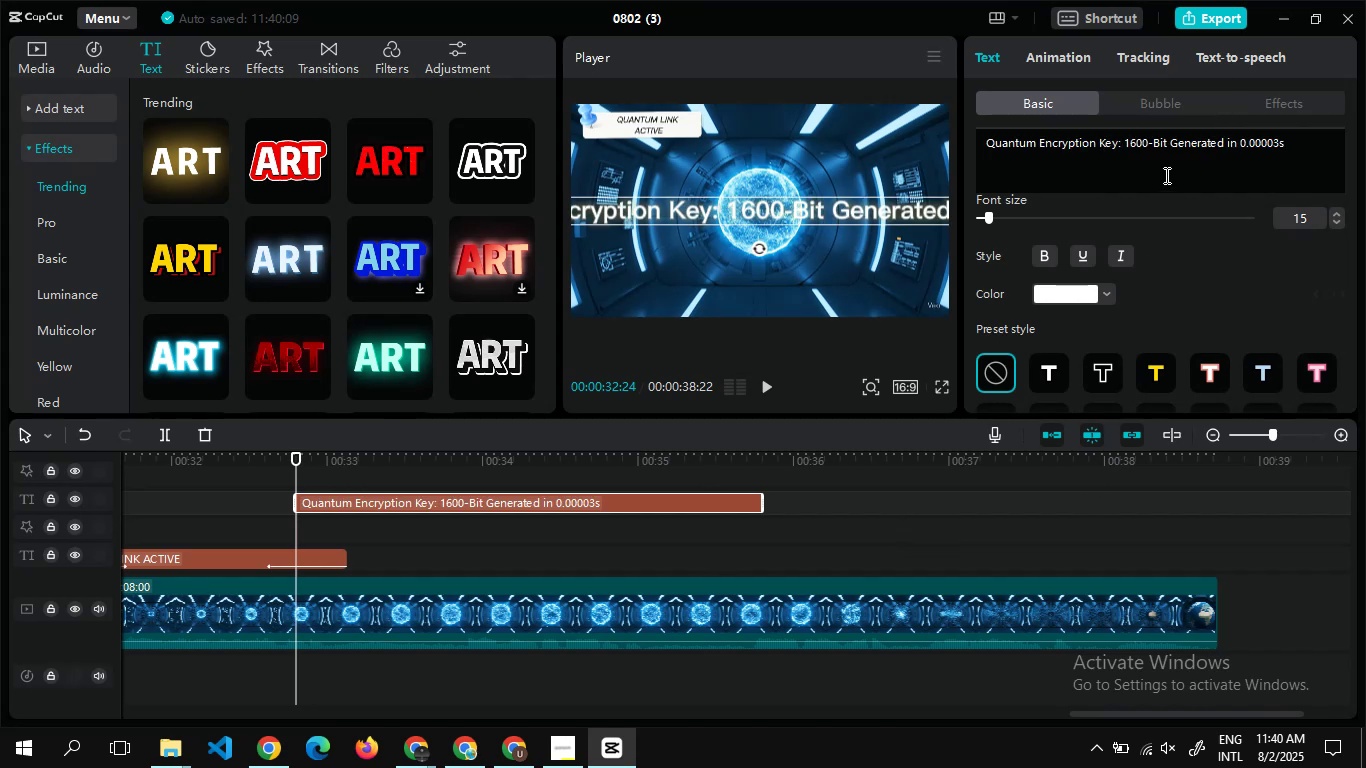 
left_click([1129, 260])
 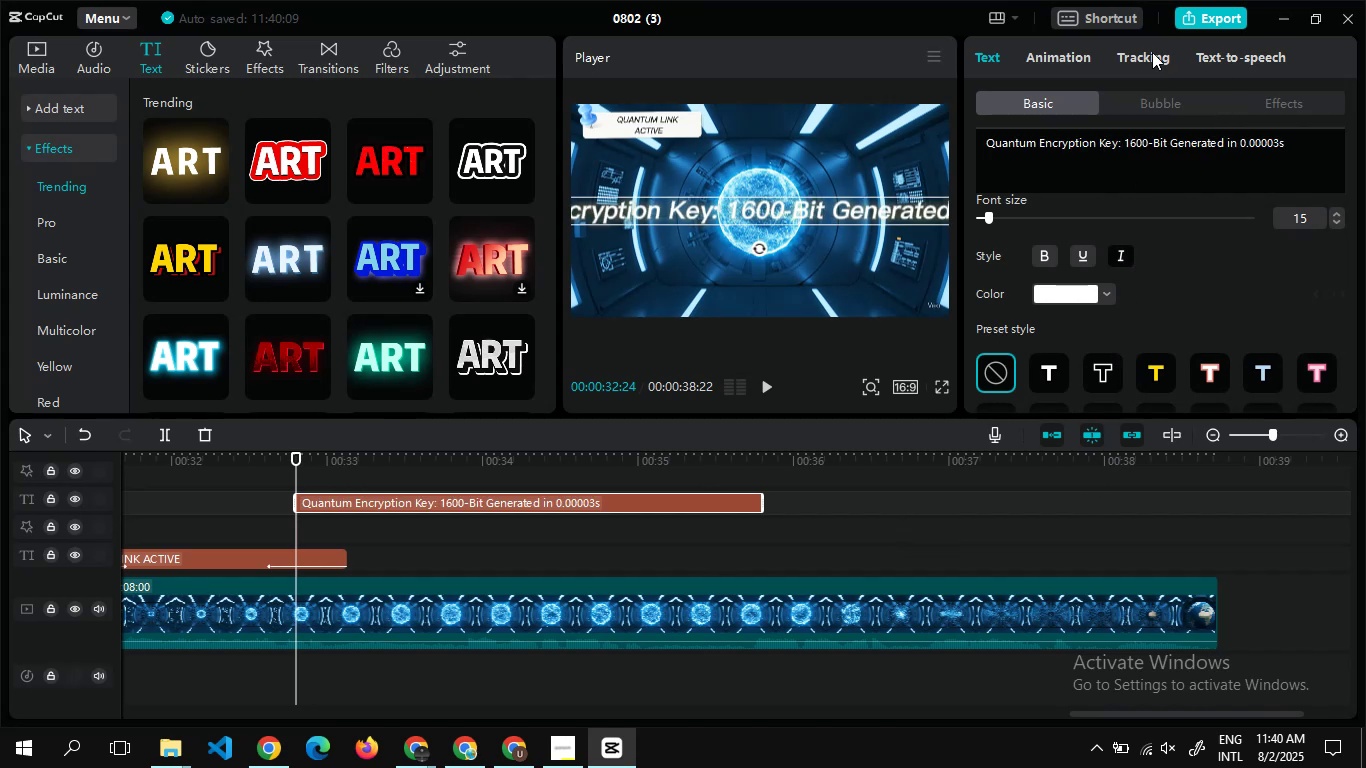 
left_click([1152, 55])
 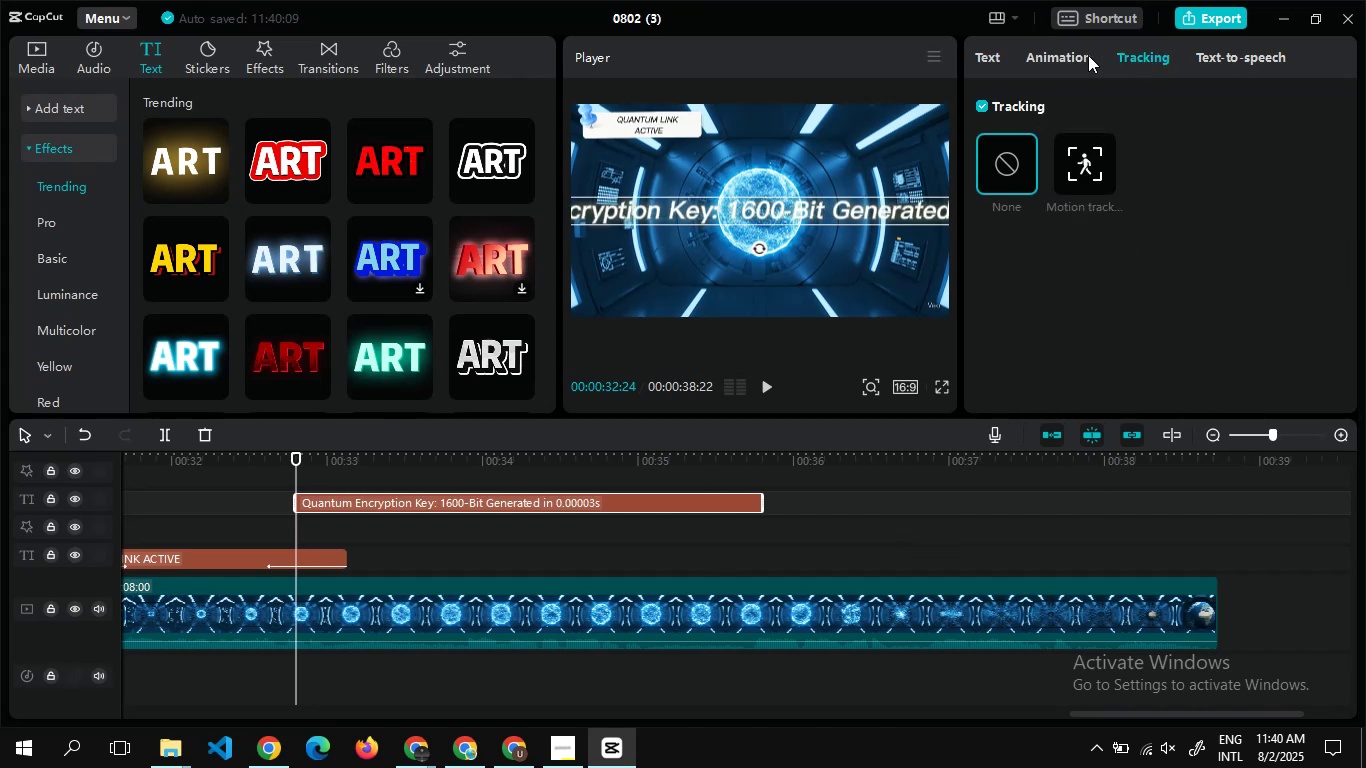 
left_click([1088, 55])
 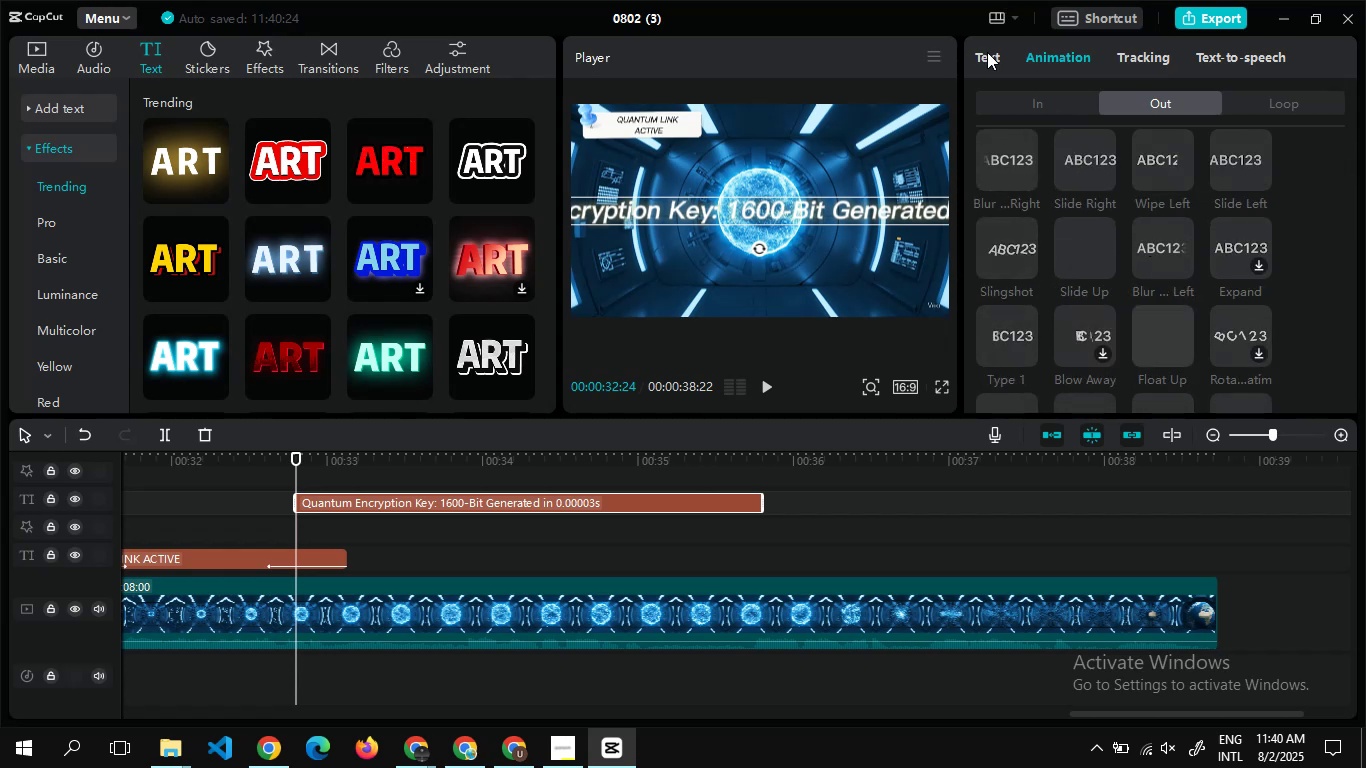 
wait(14.52)
 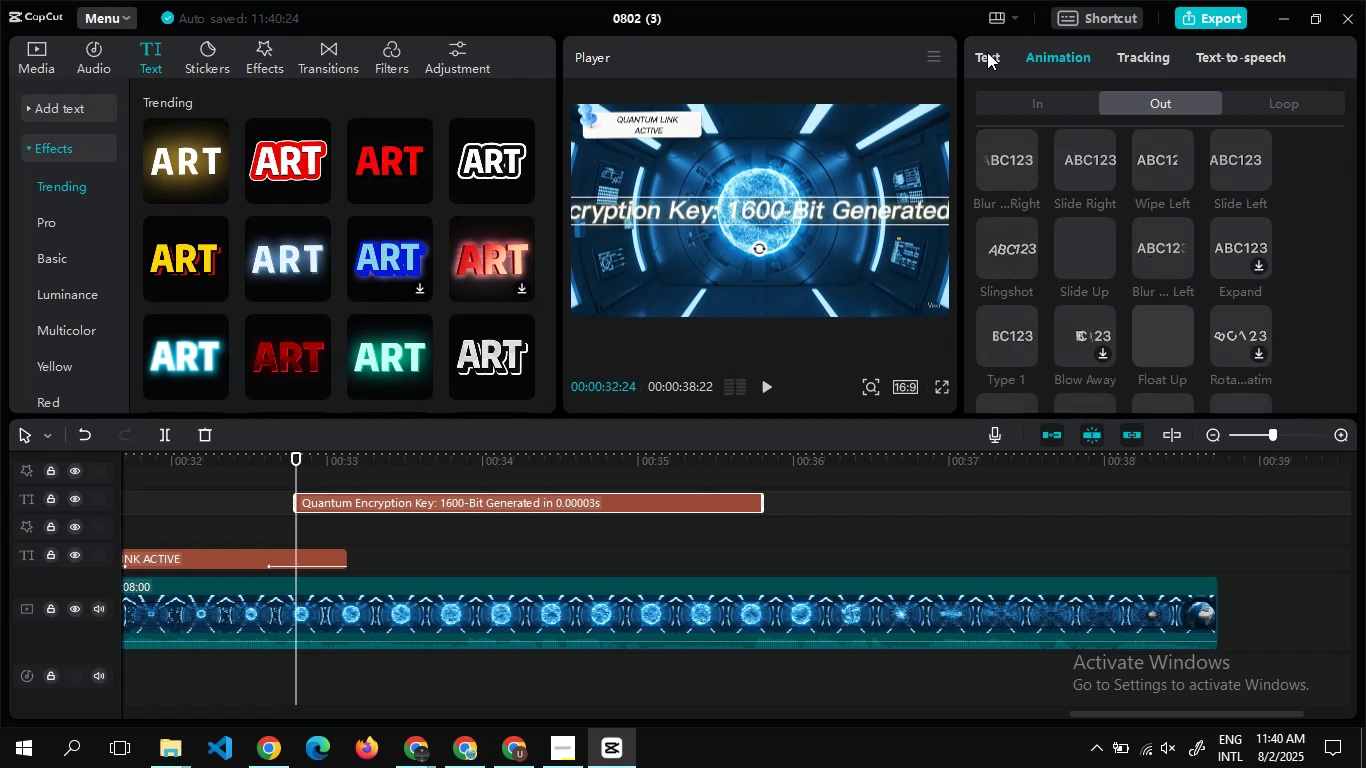 
left_click([994, 48])
 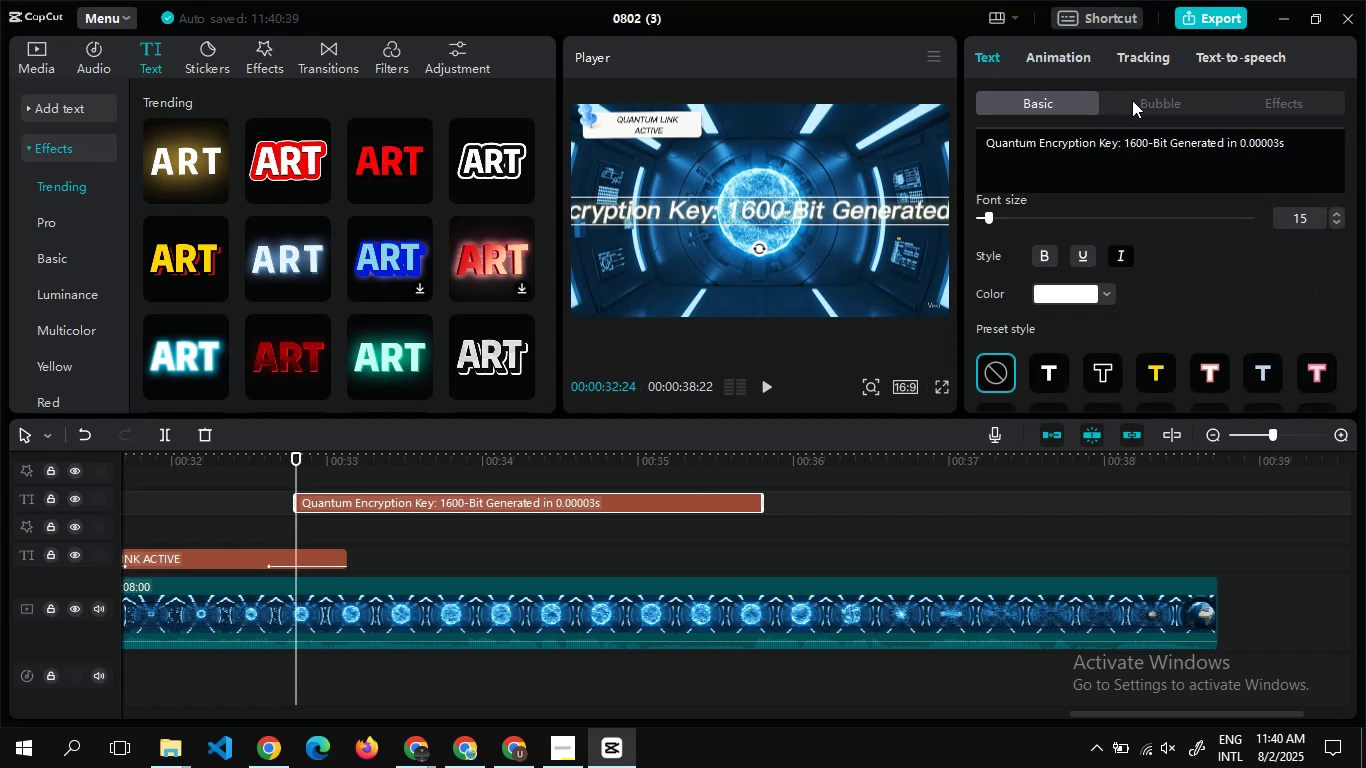 
left_click([1144, 103])
 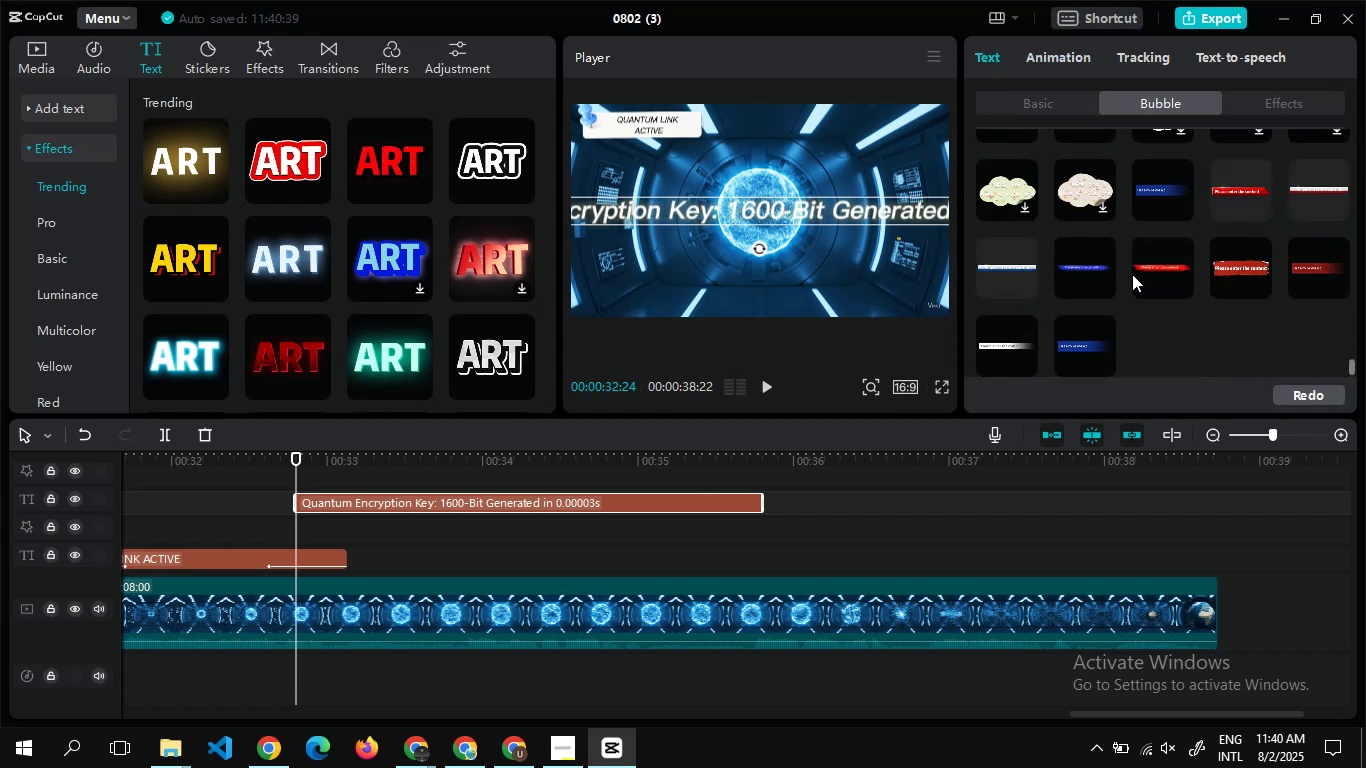 
left_click([1174, 273])
 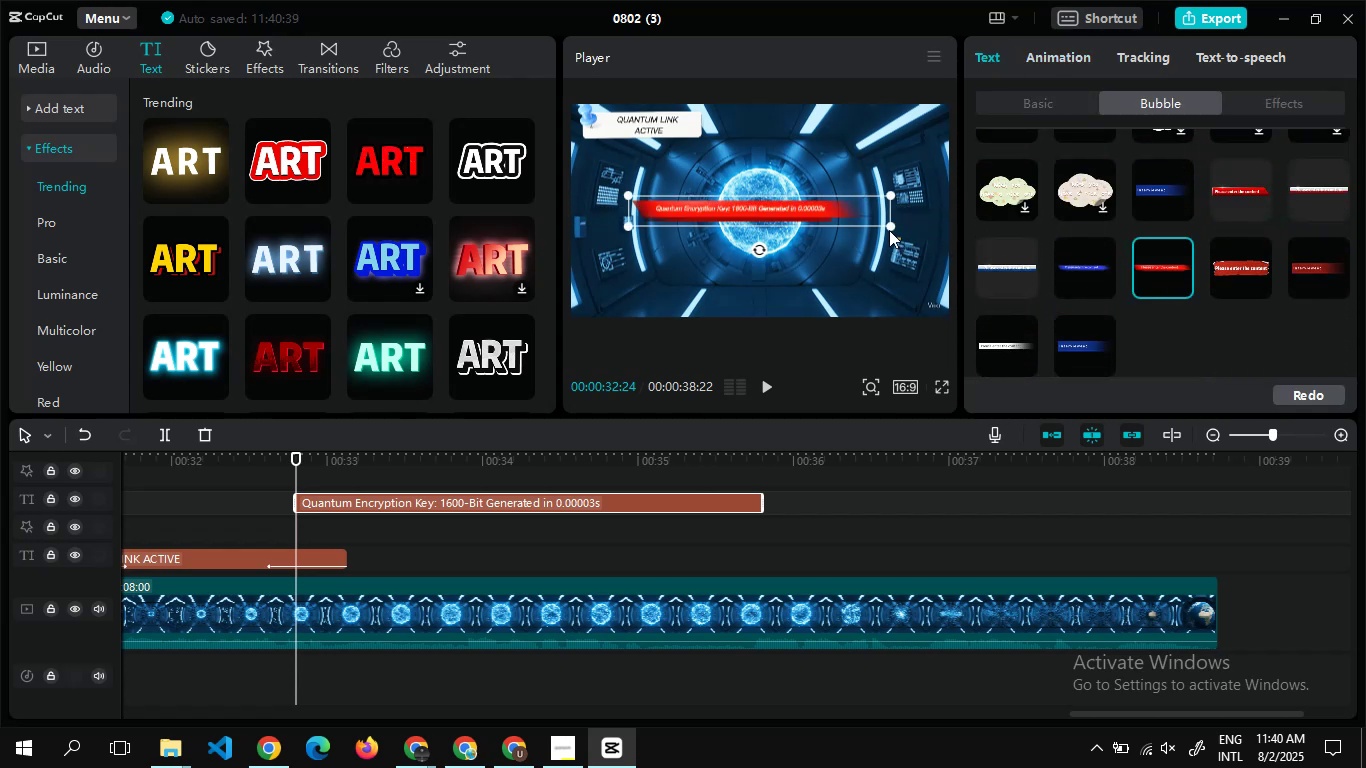 
left_click_drag(start_coordinate=[888, 225], to_coordinate=[937, 242])
 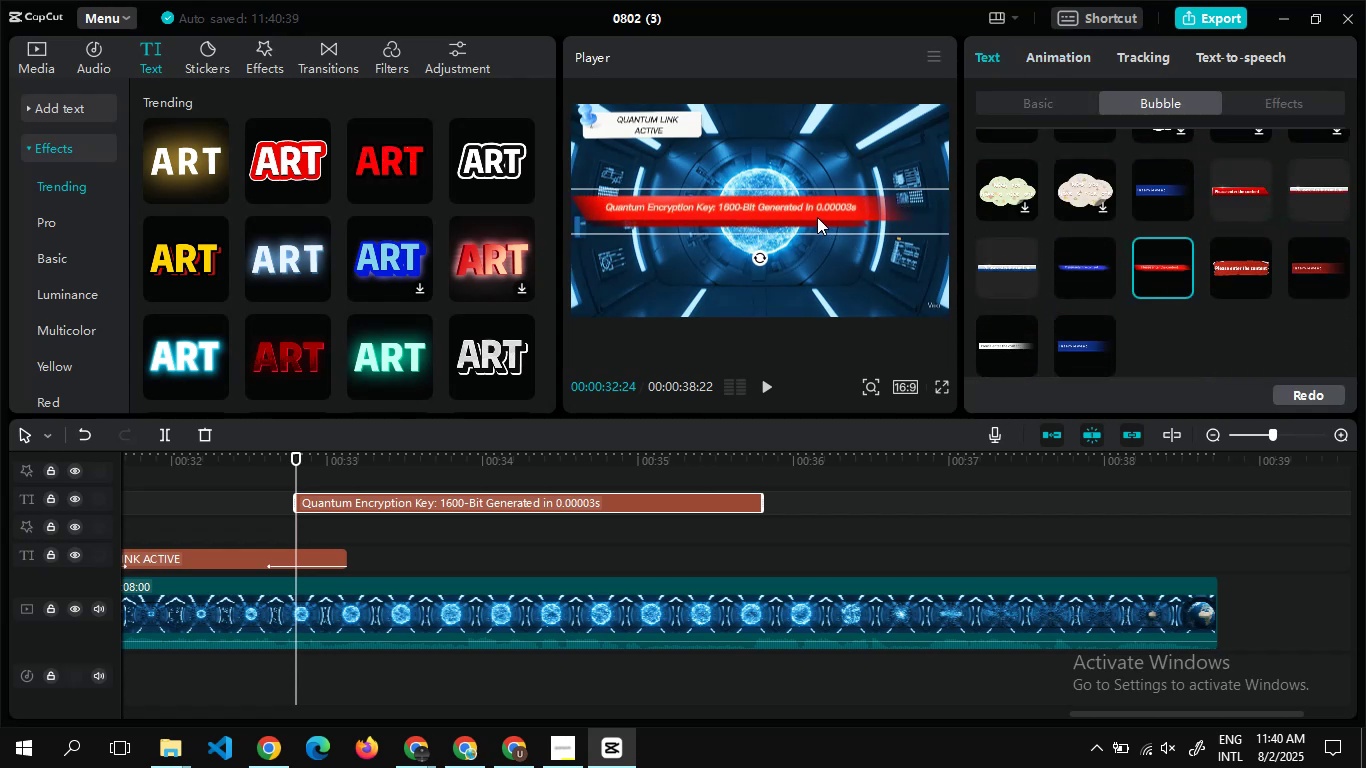 
left_click_drag(start_coordinate=[816, 217], to_coordinate=[829, 303])
 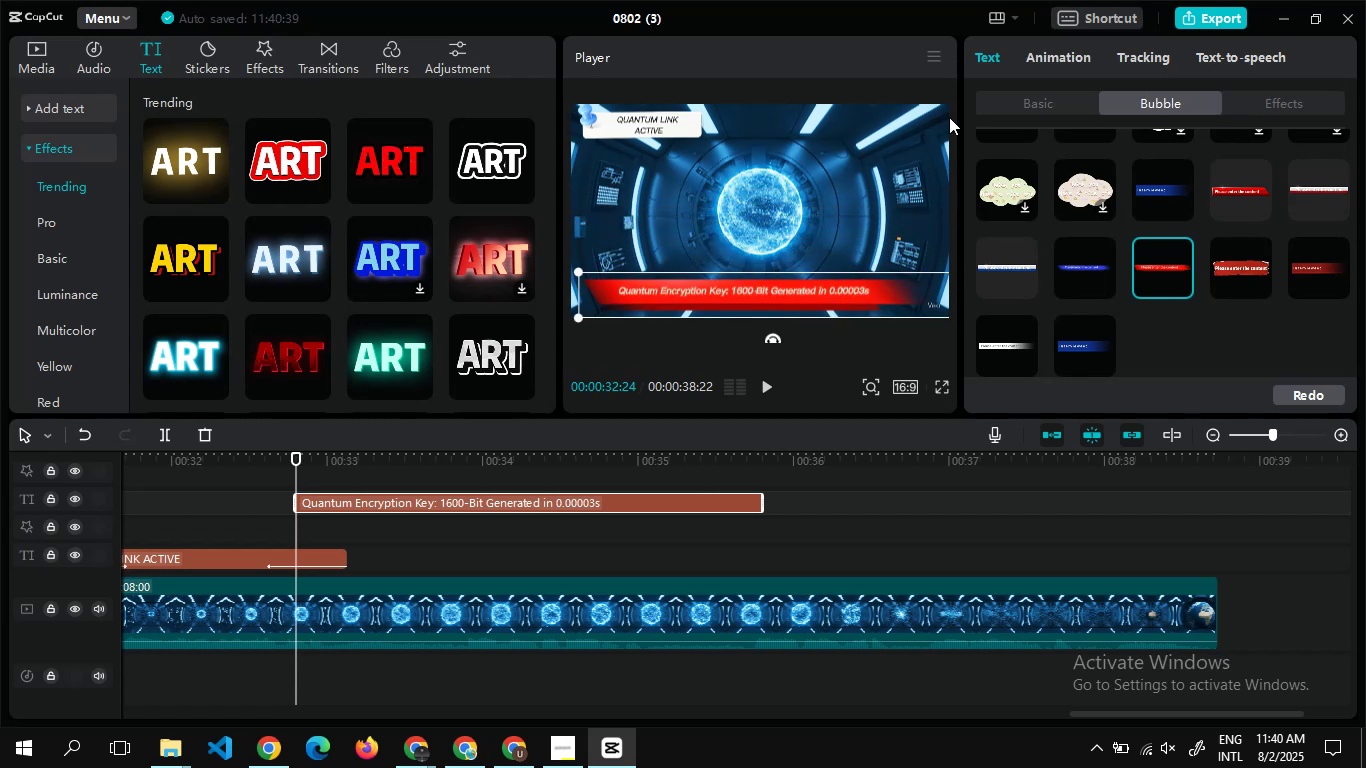 
left_click([1053, 52])
 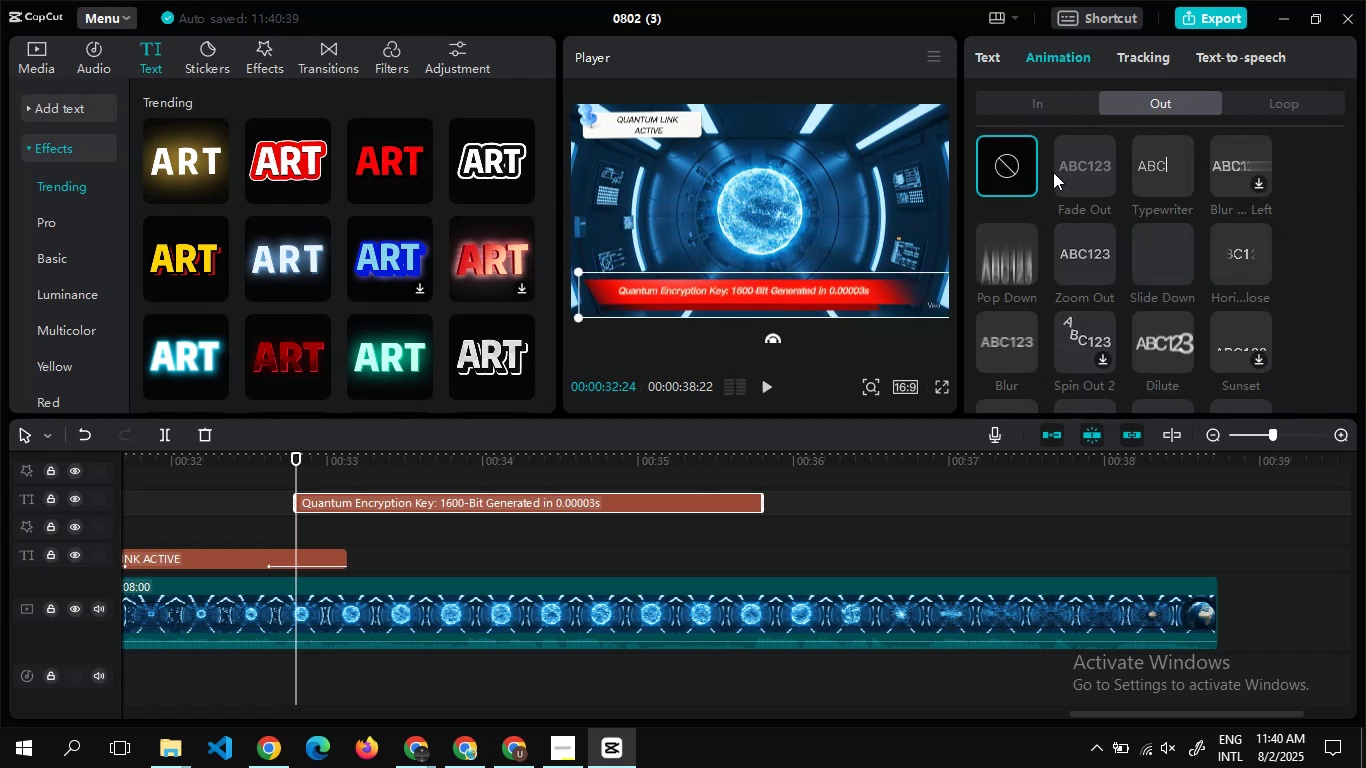 
double_click([1053, 172])
 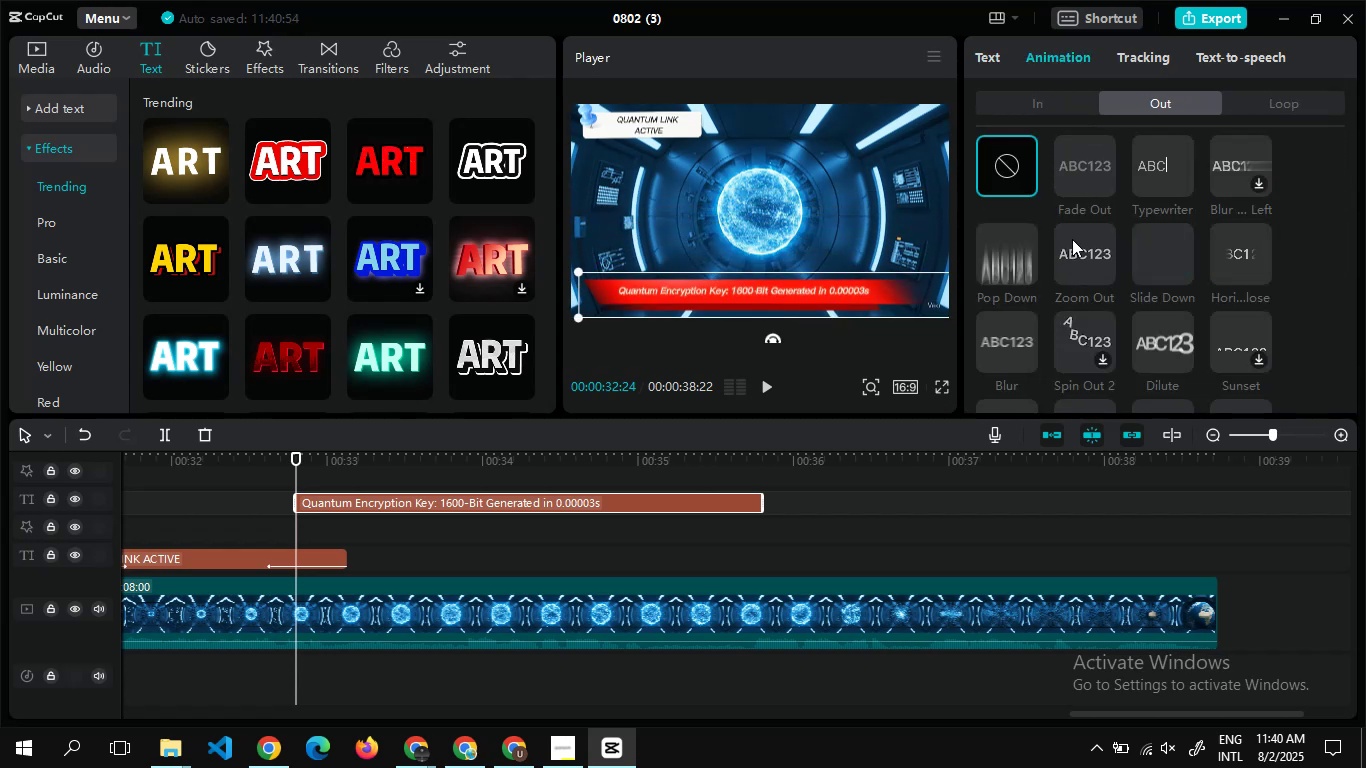 
left_click([1070, 176])
 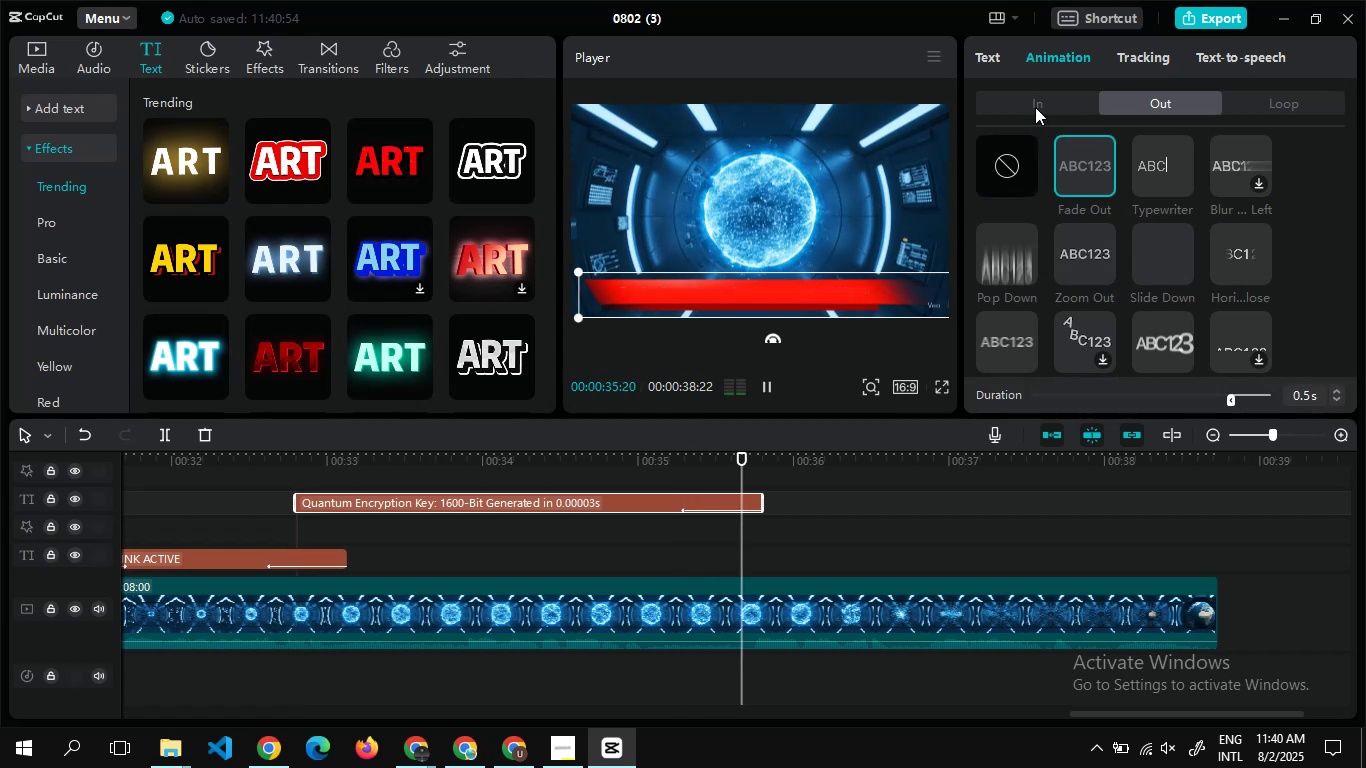 
left_click([1034, 106])
 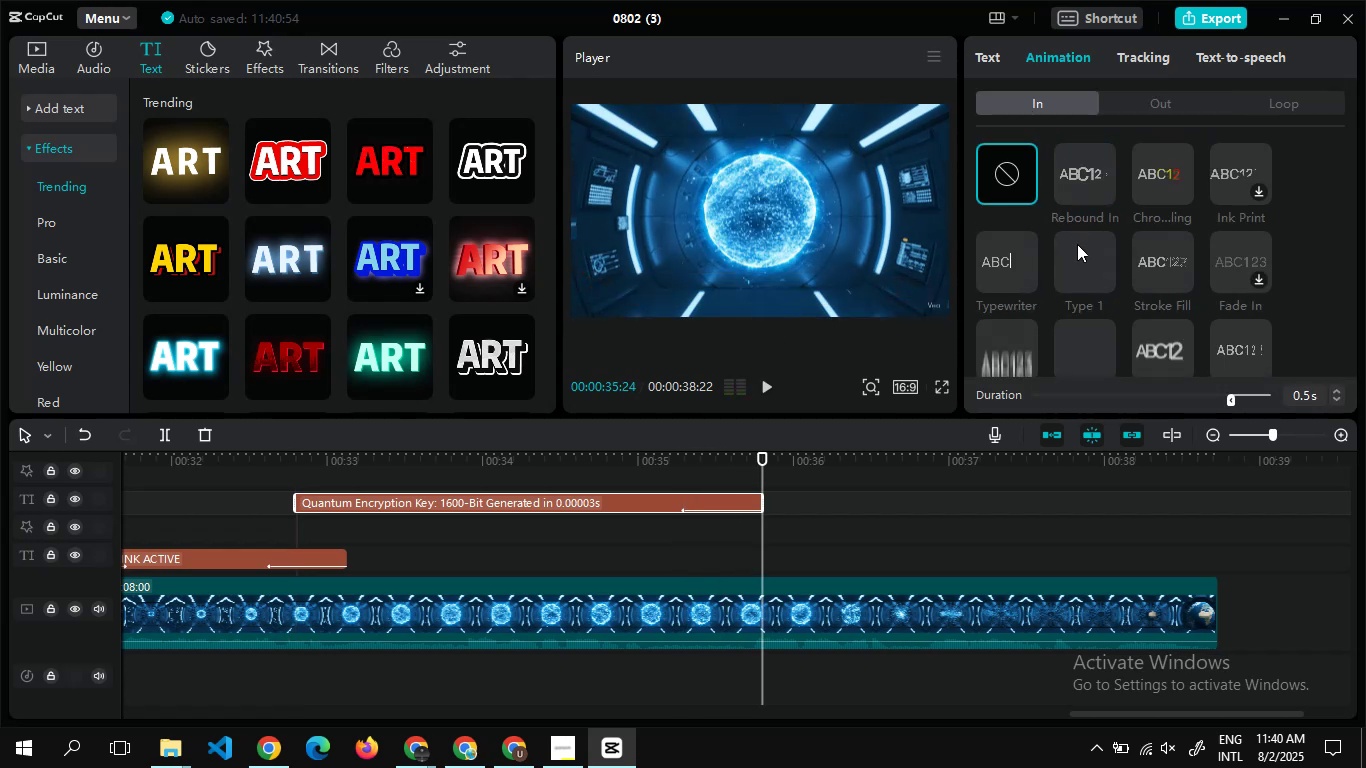 
left_click([1077, 244])
 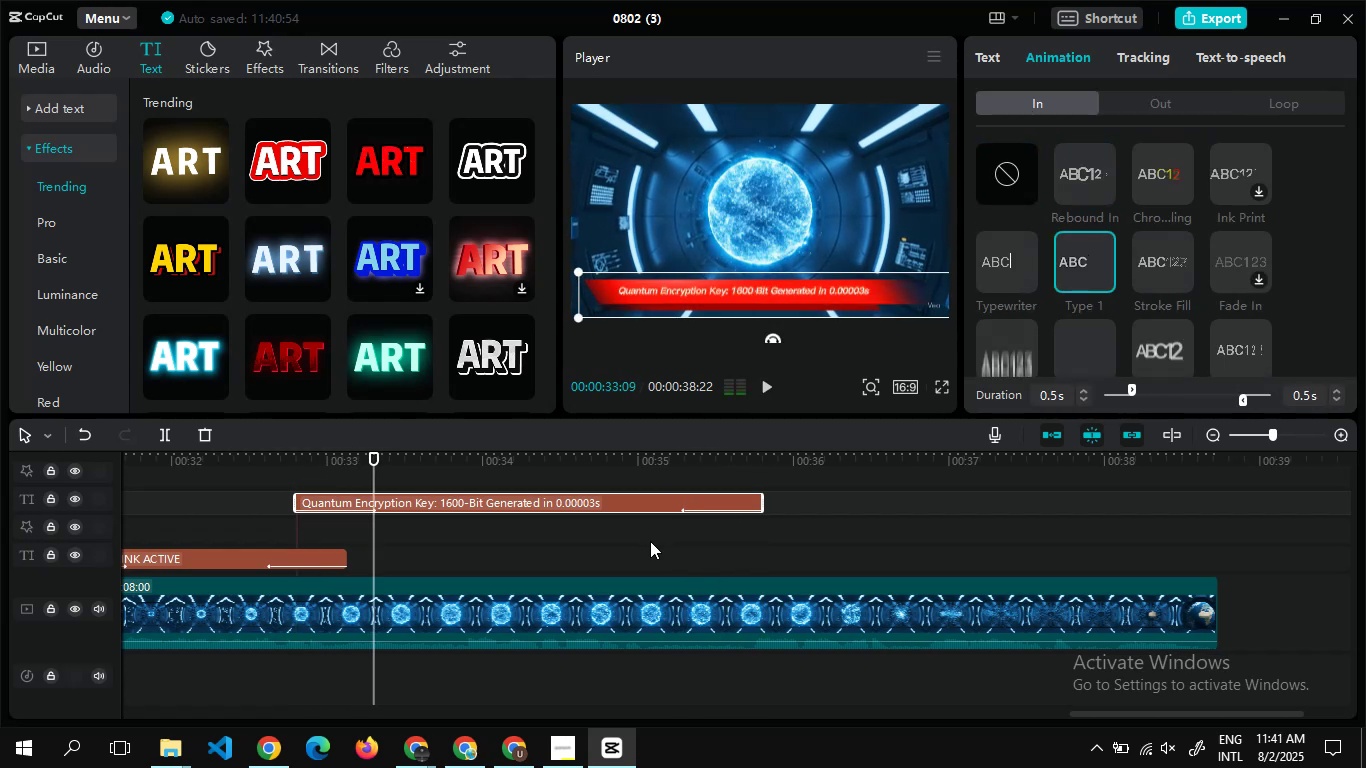 
double_click([650, 541])
 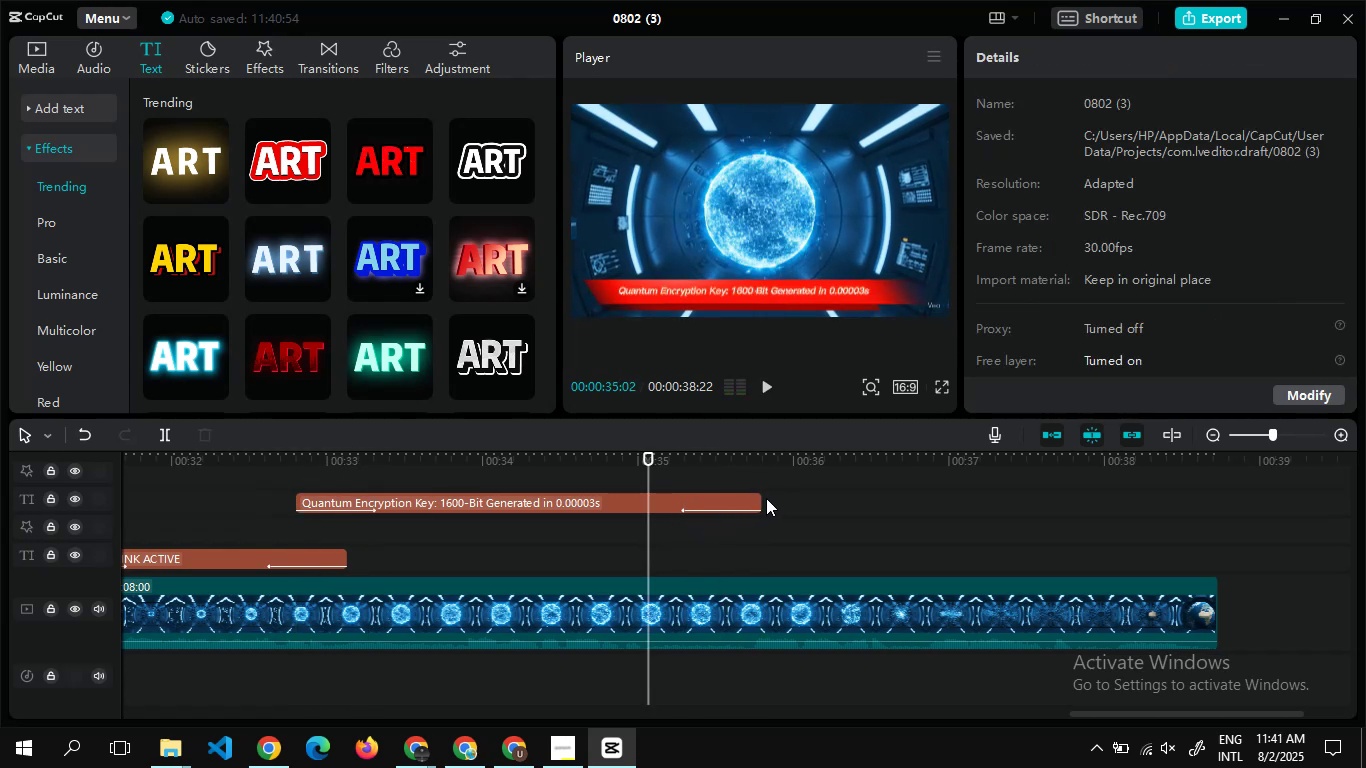 
left_click_drag(start_coordinate=[759, 498], to_coordinate=[650, 516])
 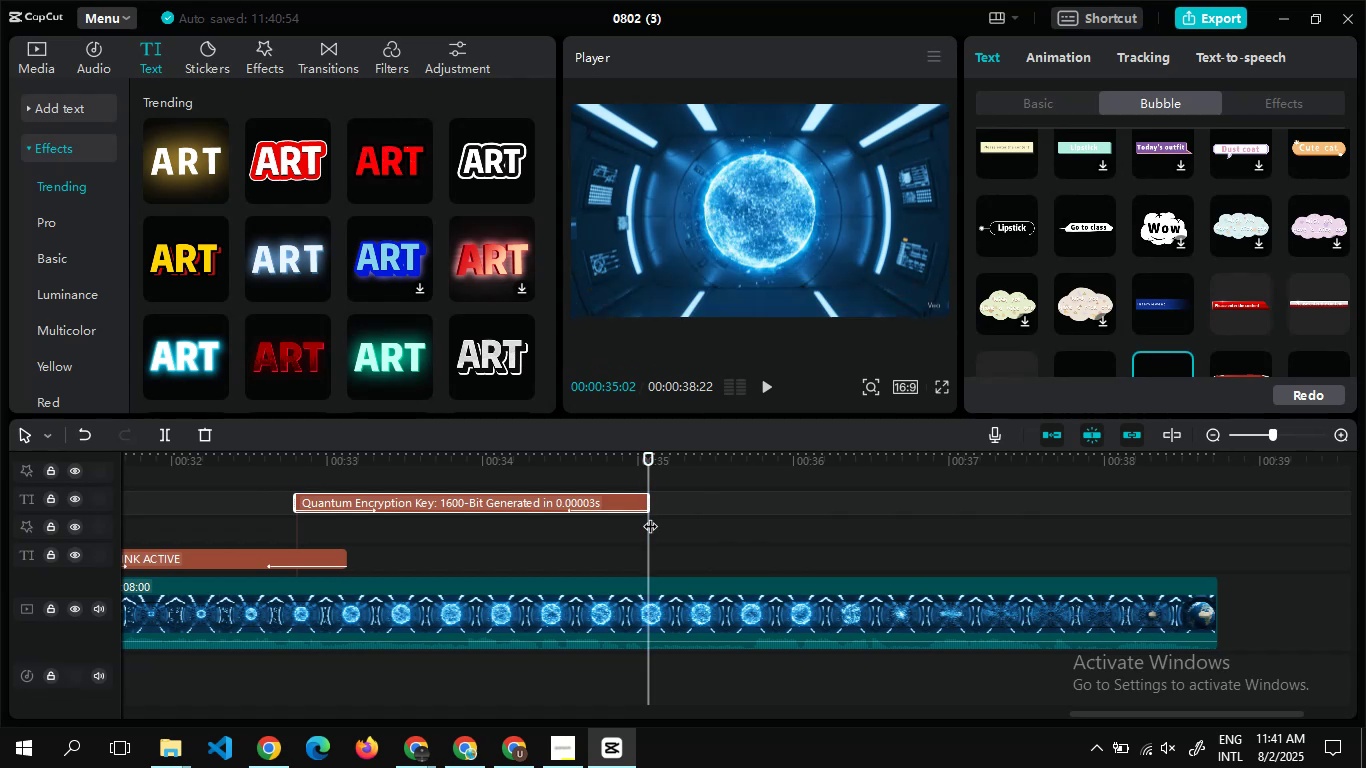 
key(Alt+AltLeft)
 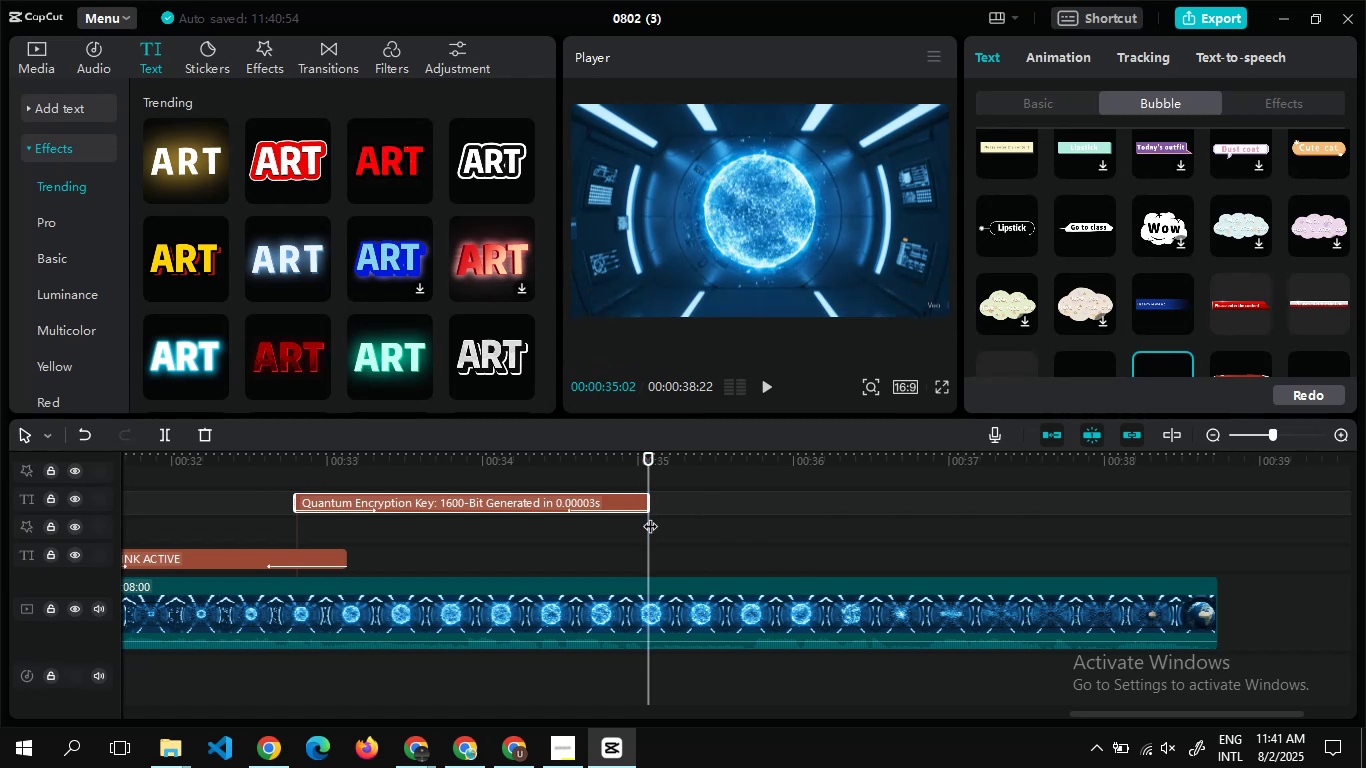 
key(Alt+Tab)
 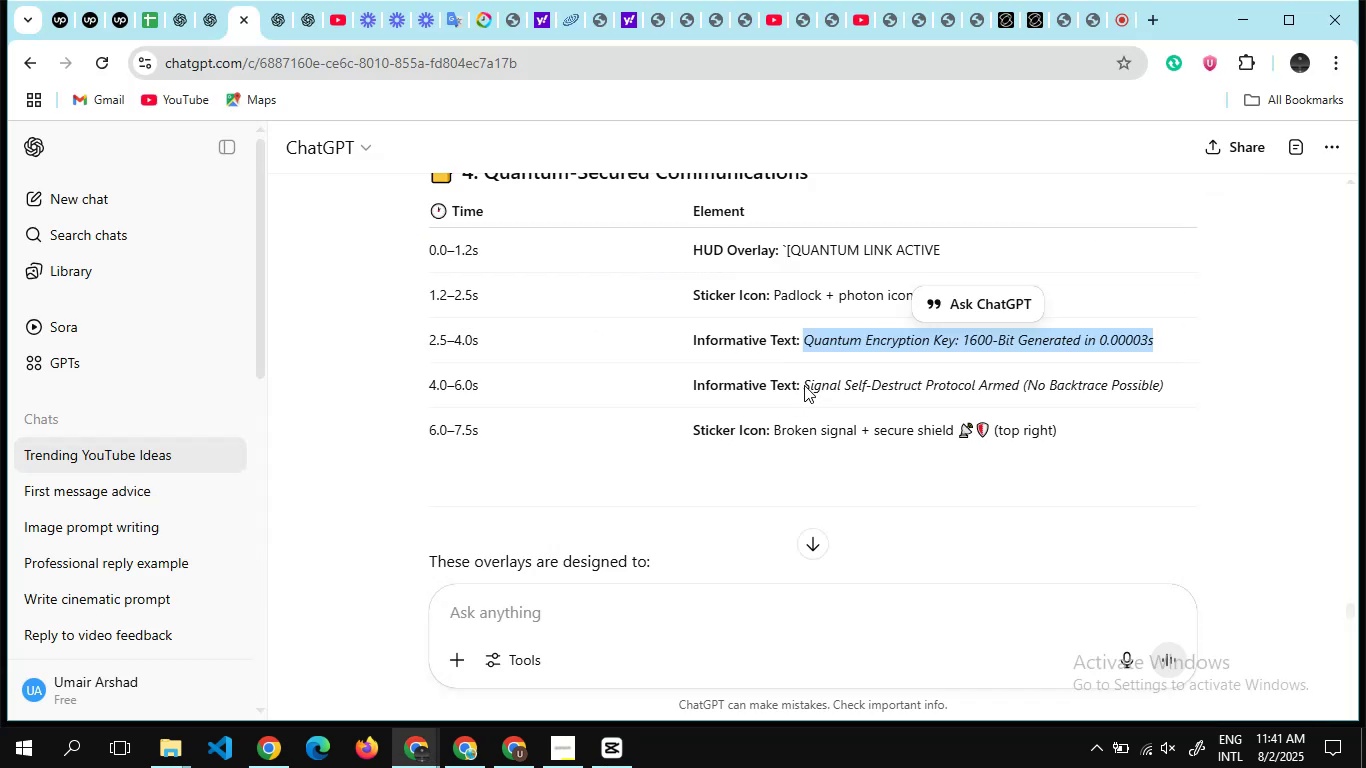 
left_click_drag(start_coordinate=[805, 386], to_coordinate=[1175, 371])
 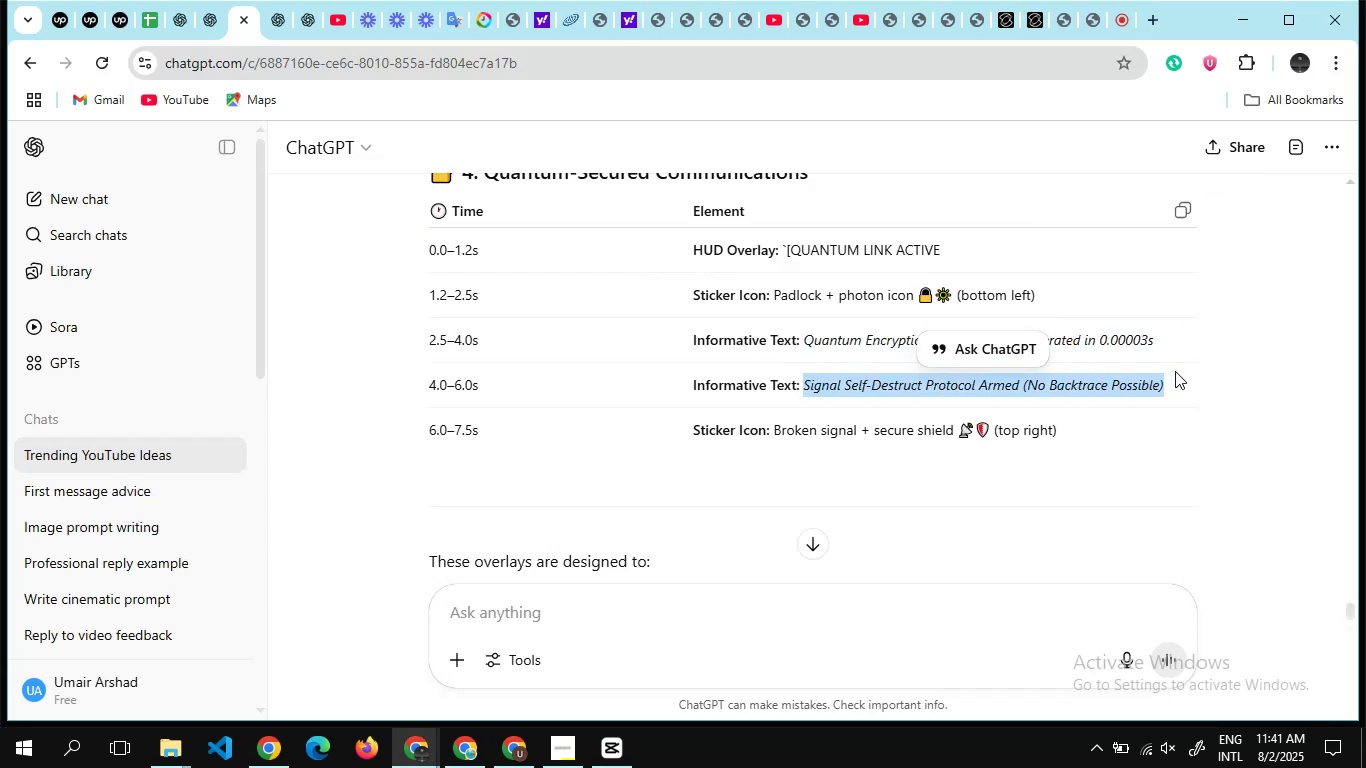 
key(Control+C)
 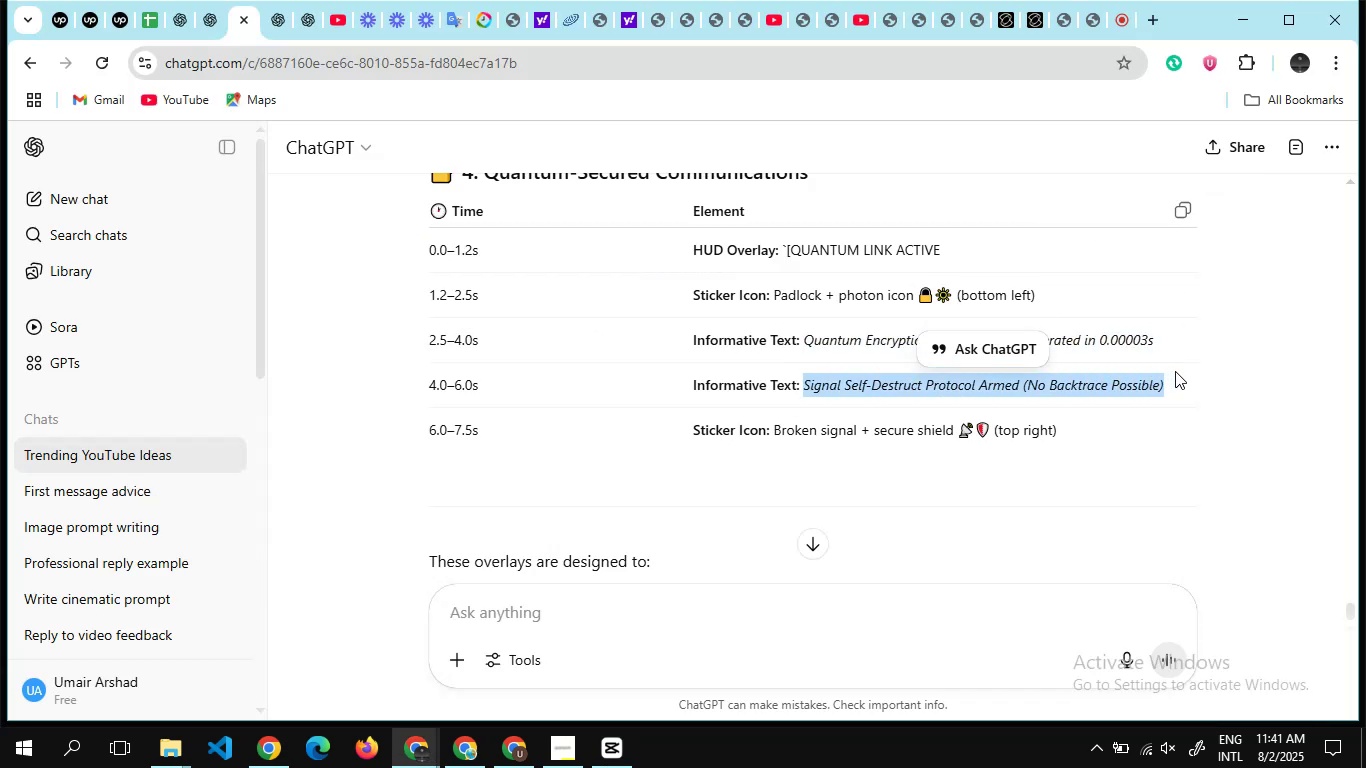 
key(Alt+AltLeft)
 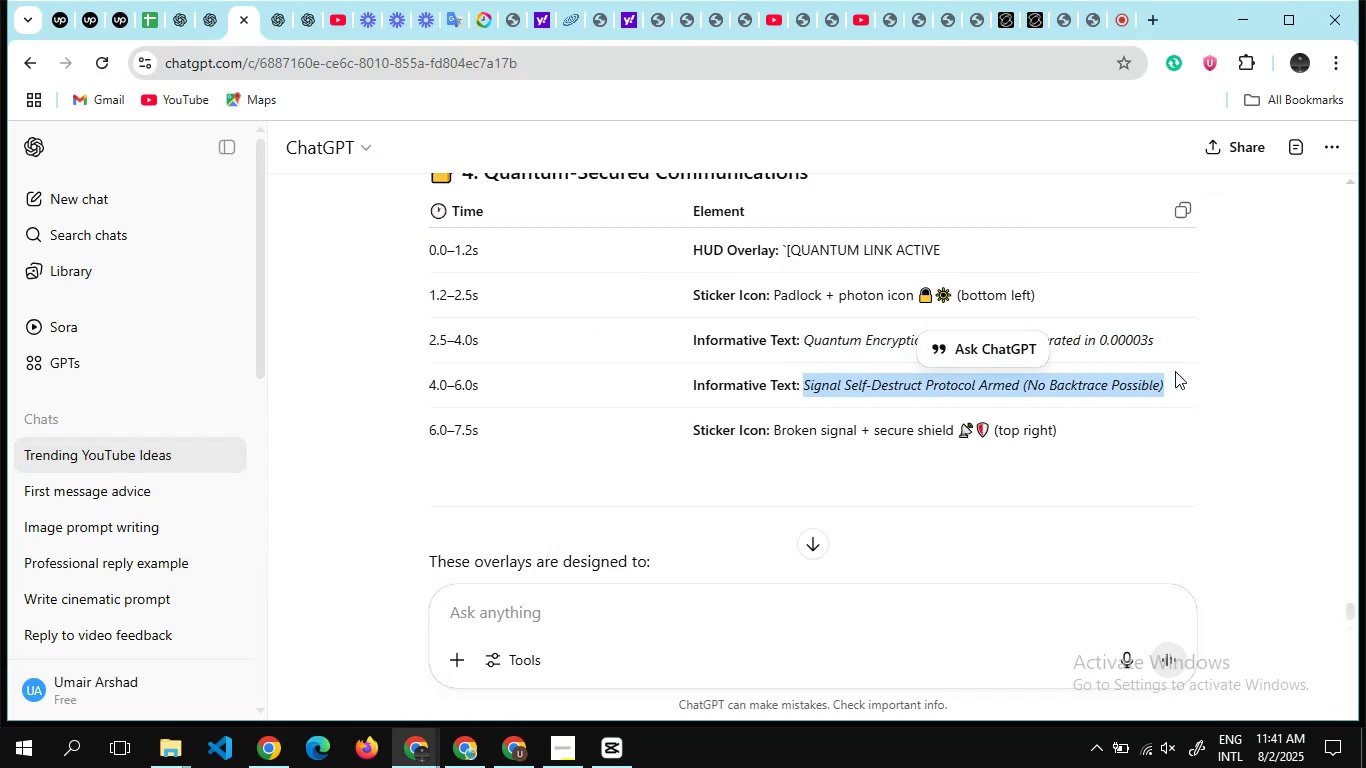 
key(Alt+Tab)
 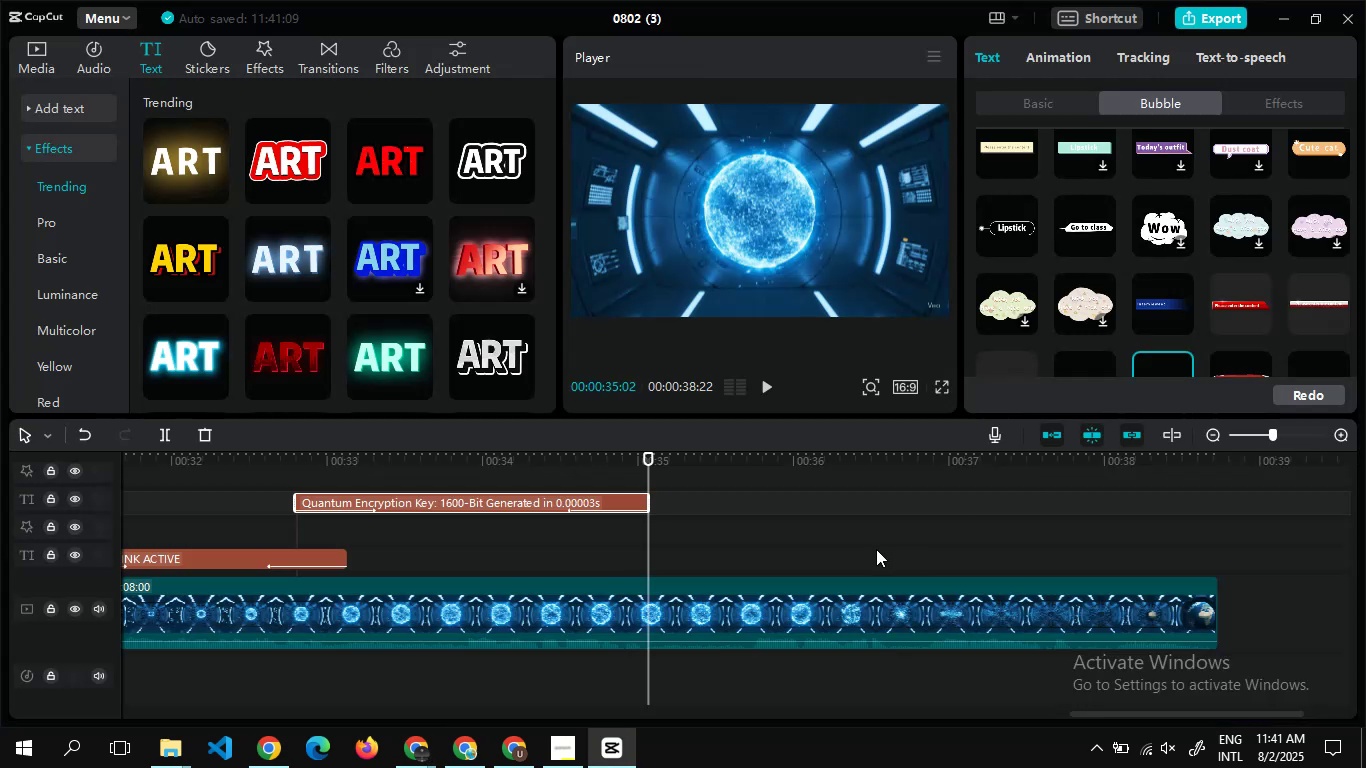 
key(Control+C)
 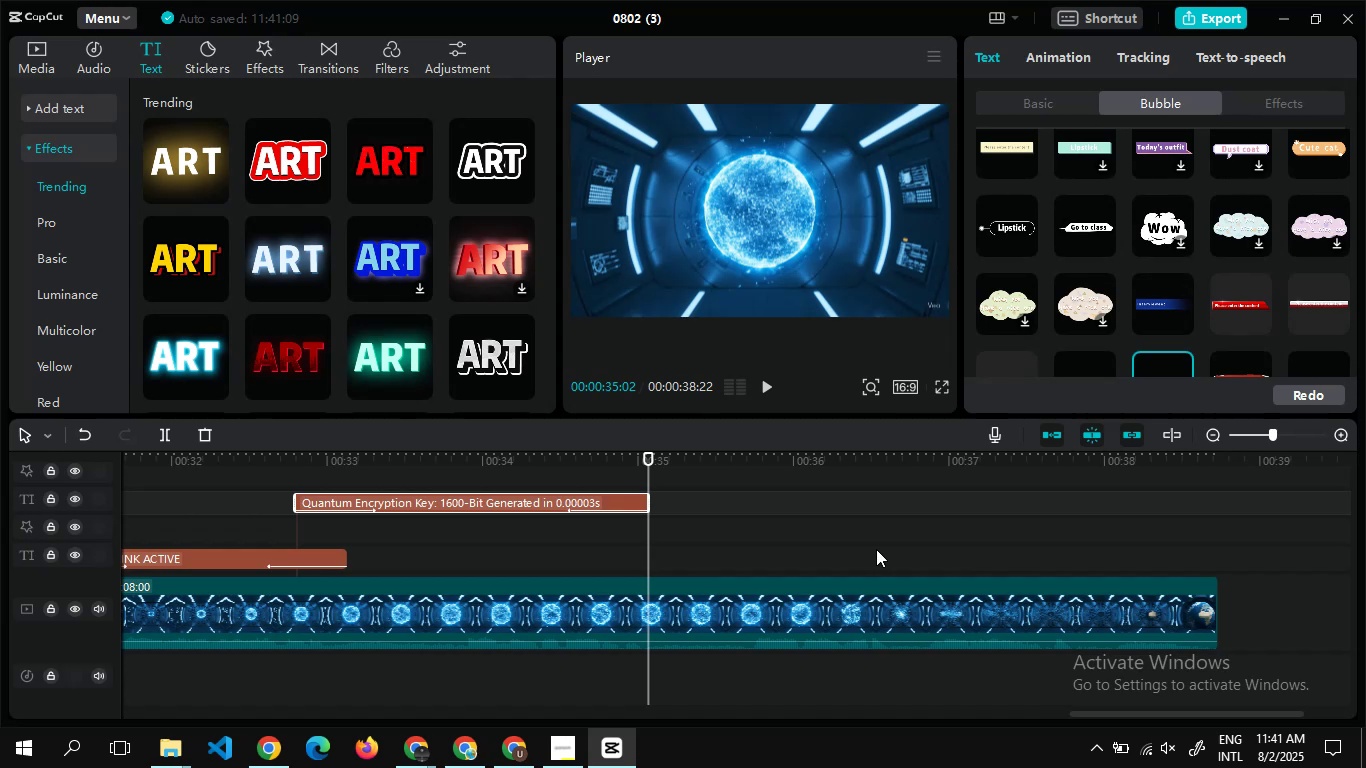 
key(Control+V)
 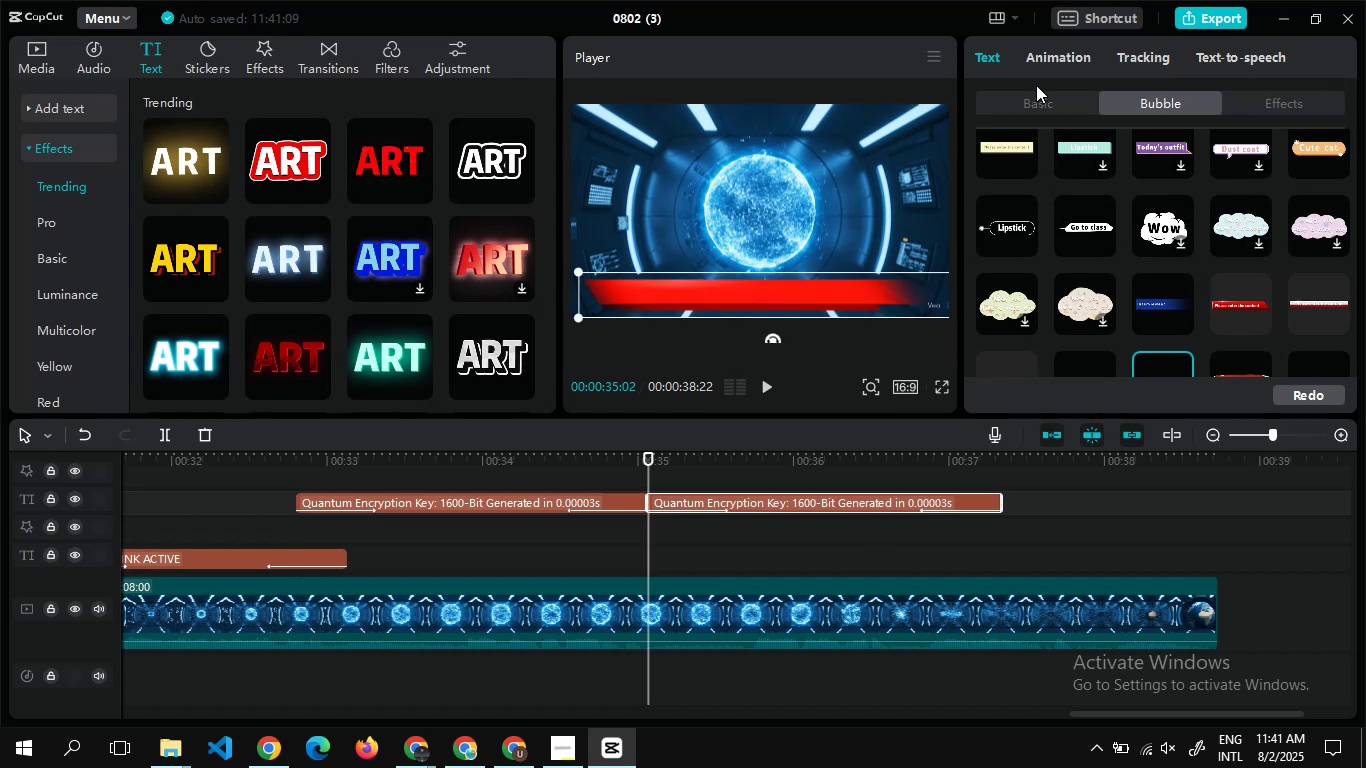 
left_click([1039, 100])
 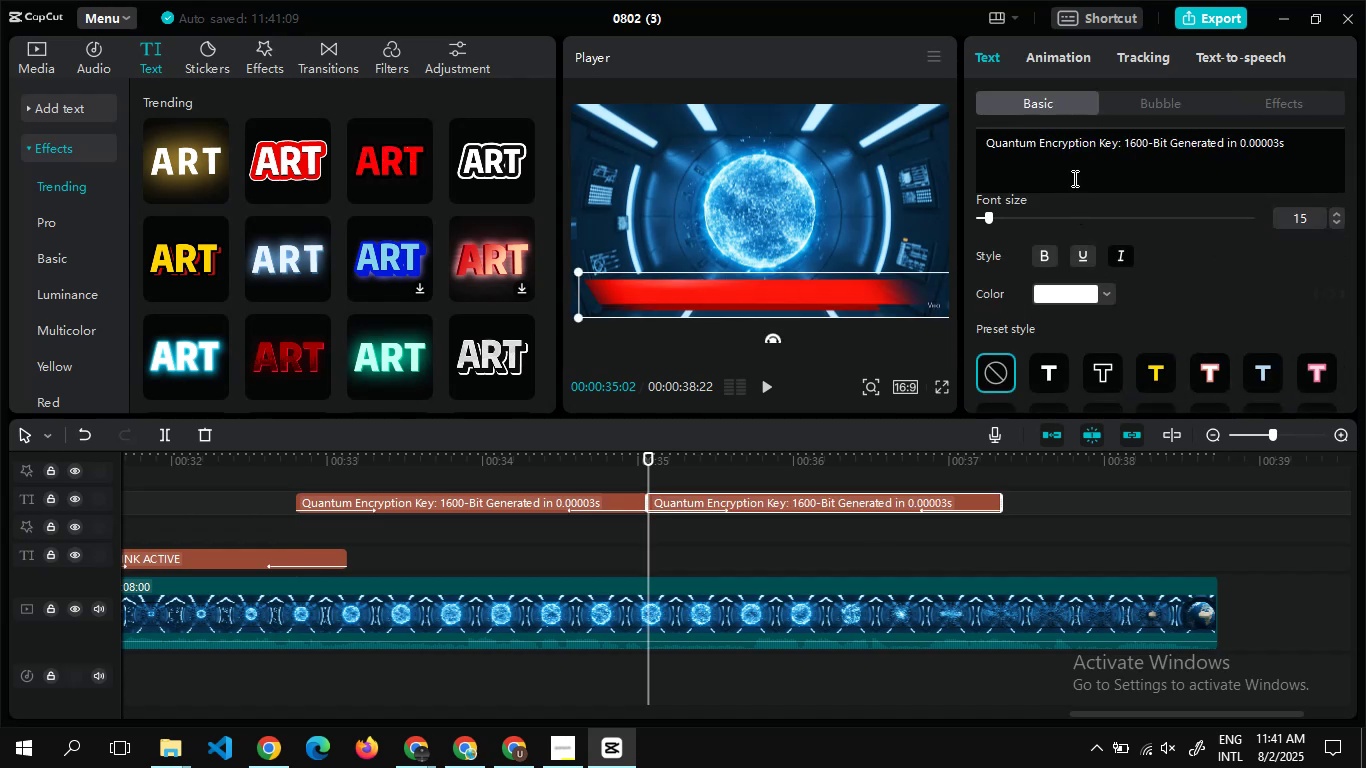 
left_click([1073, 177])
 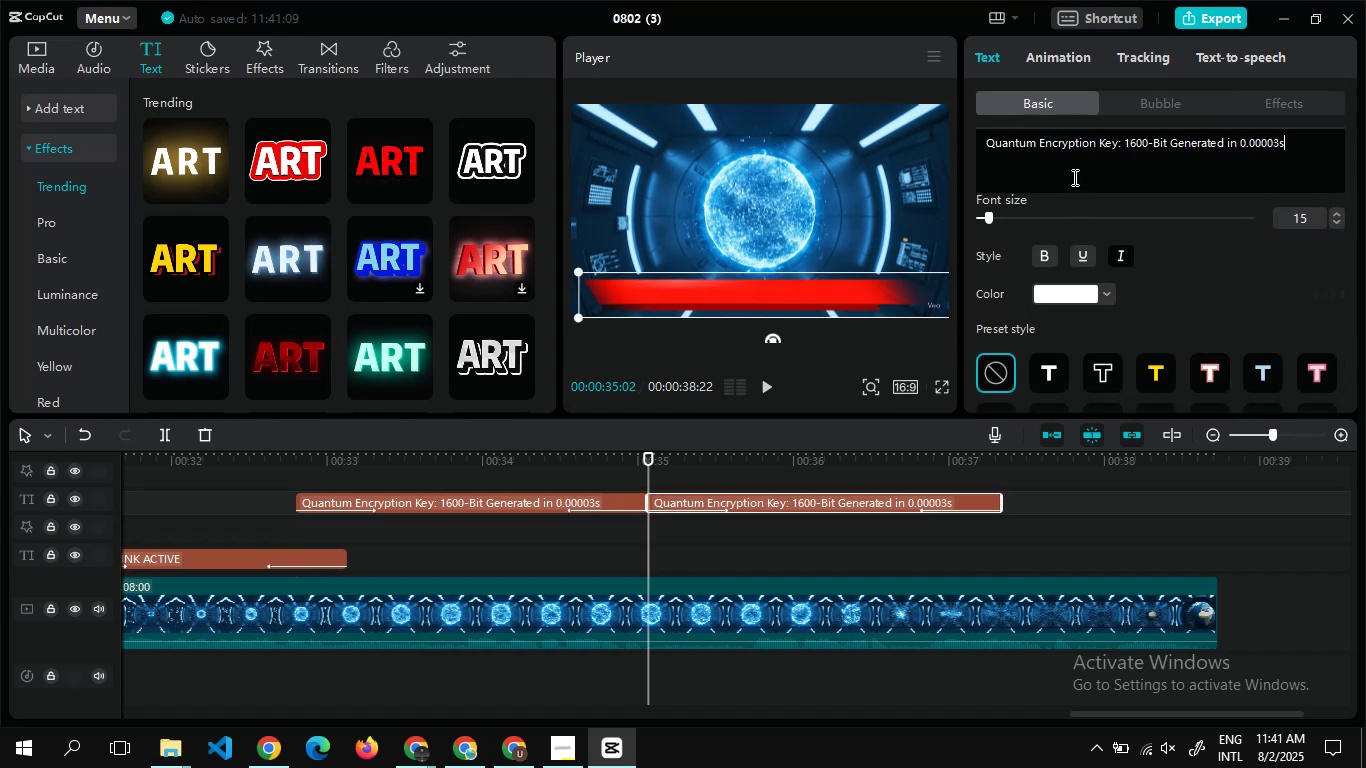 
key(Control+A)
 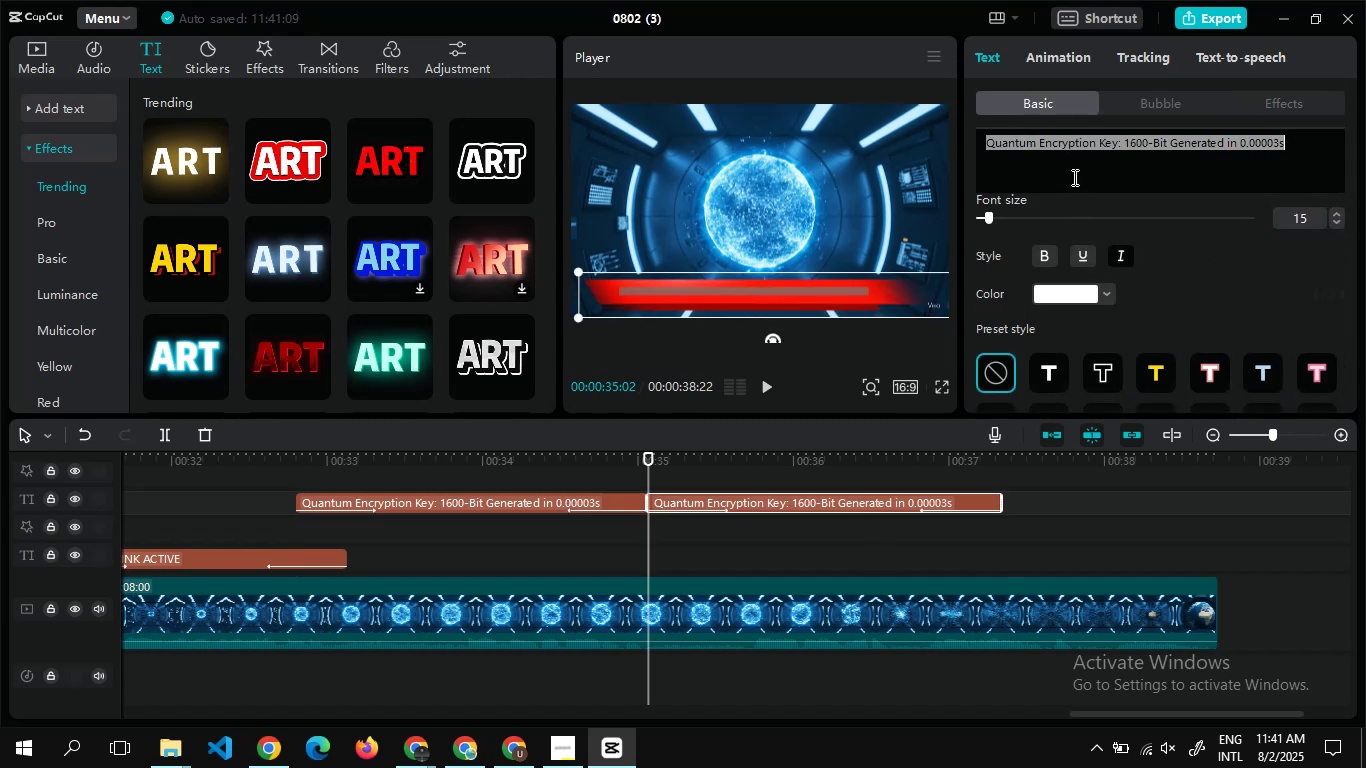 
key(Control+V)
 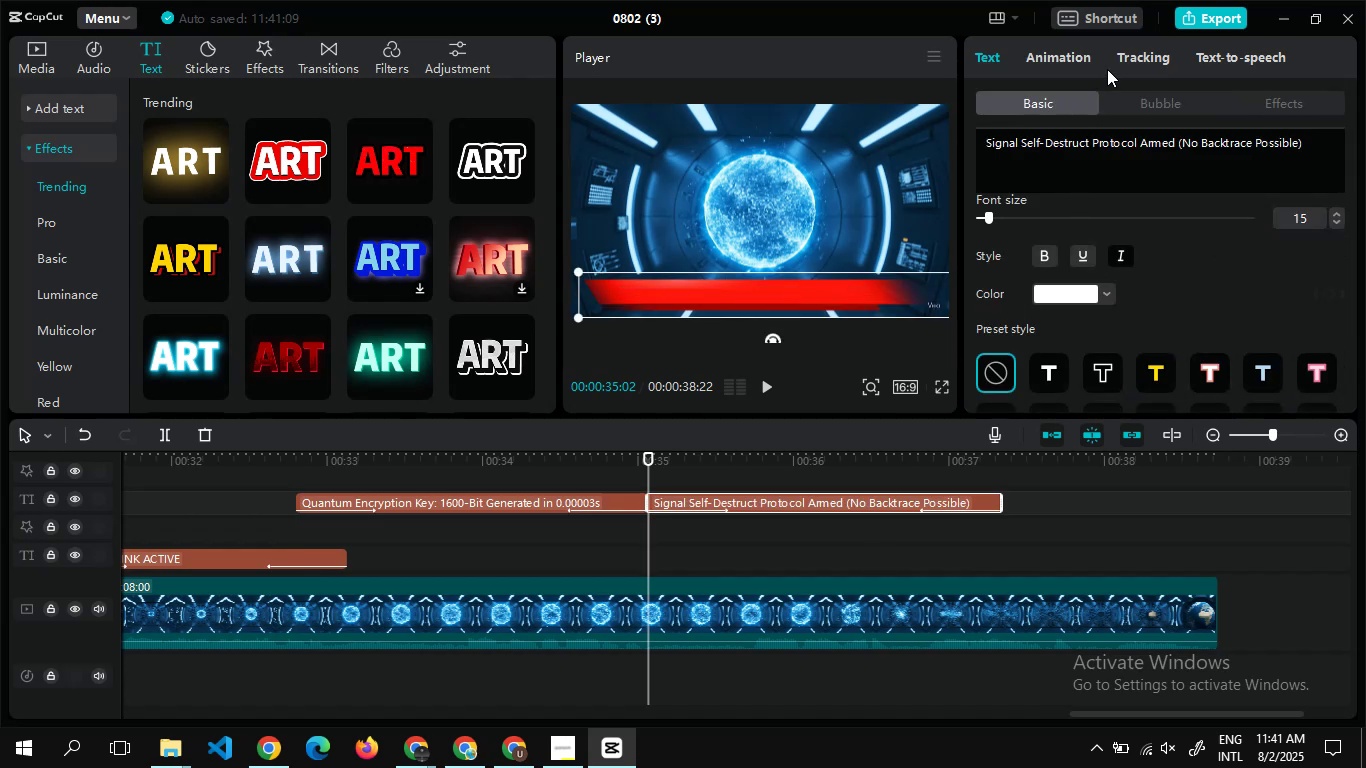 
left_click([1128, 90])
 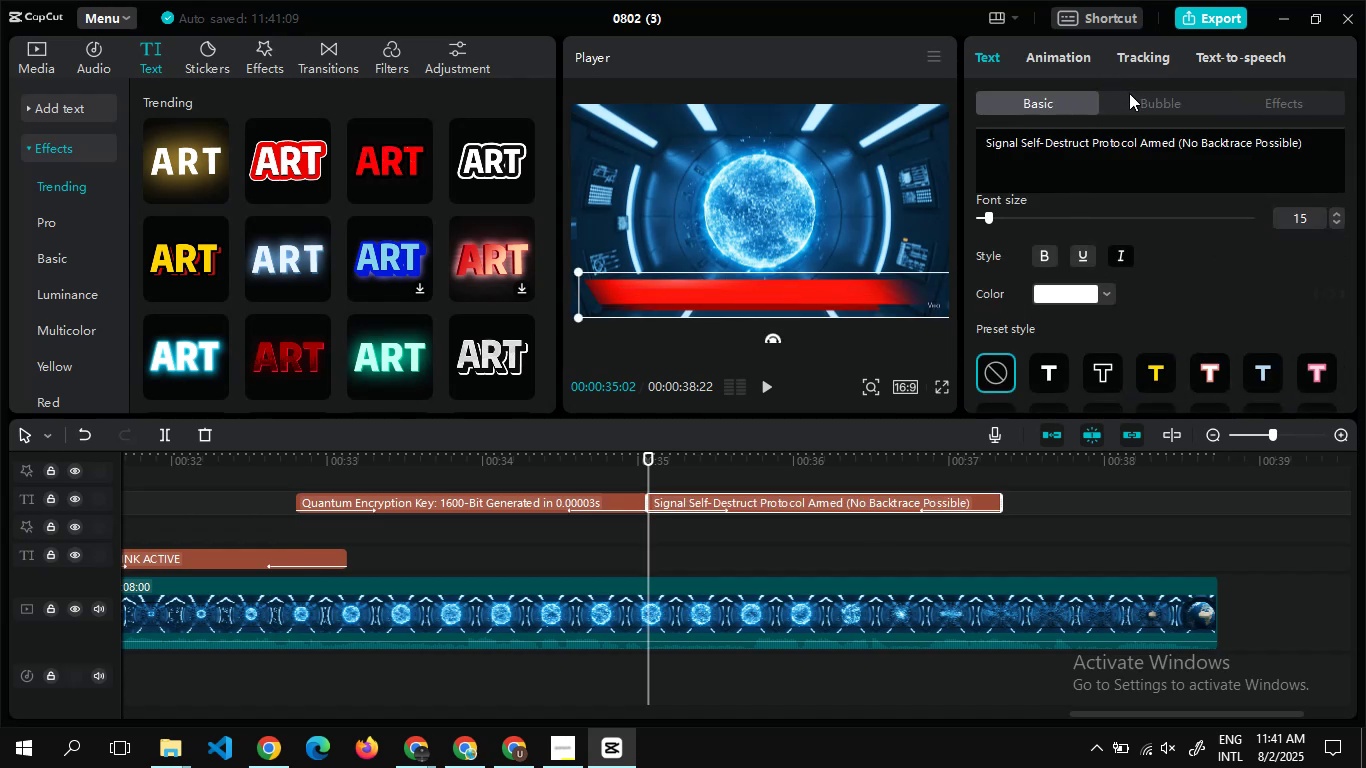 
mouse_move([1142, 244])
 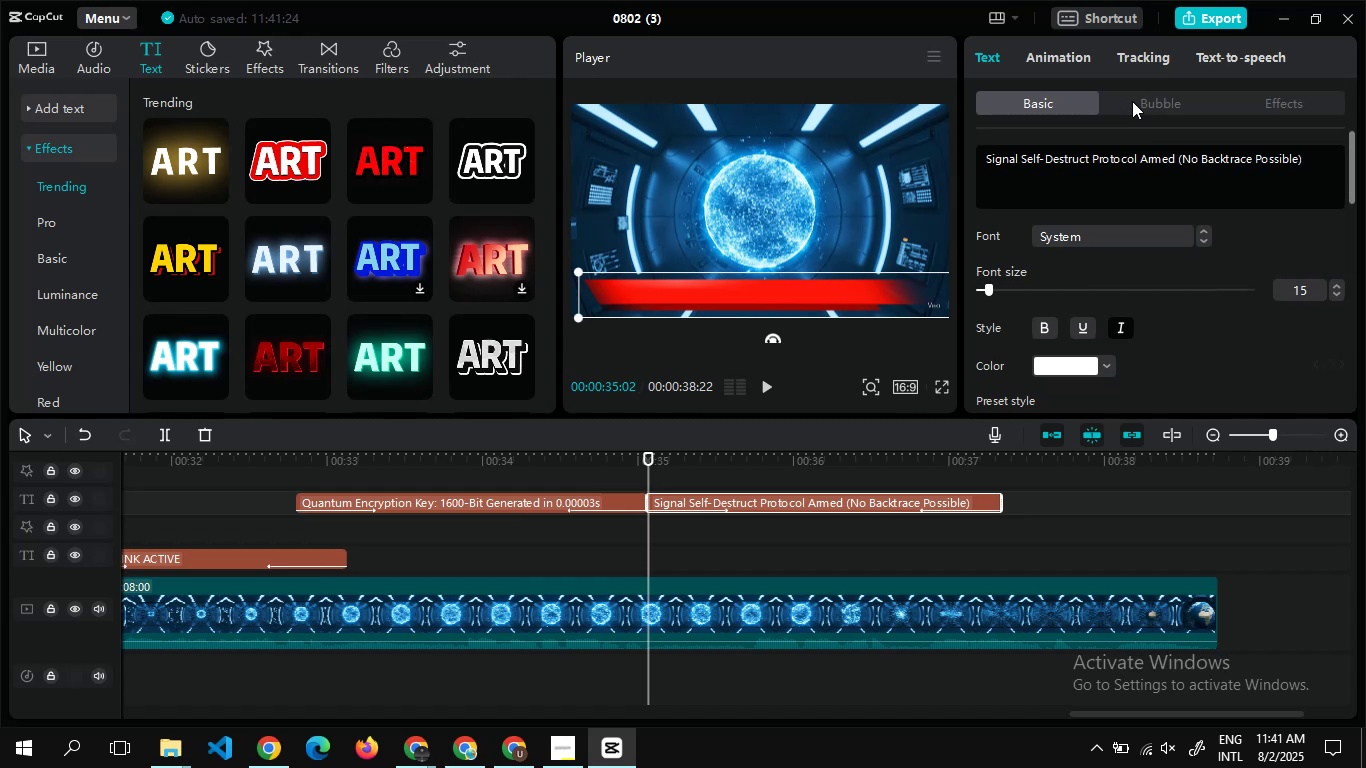 
left_click([1132, 101])
 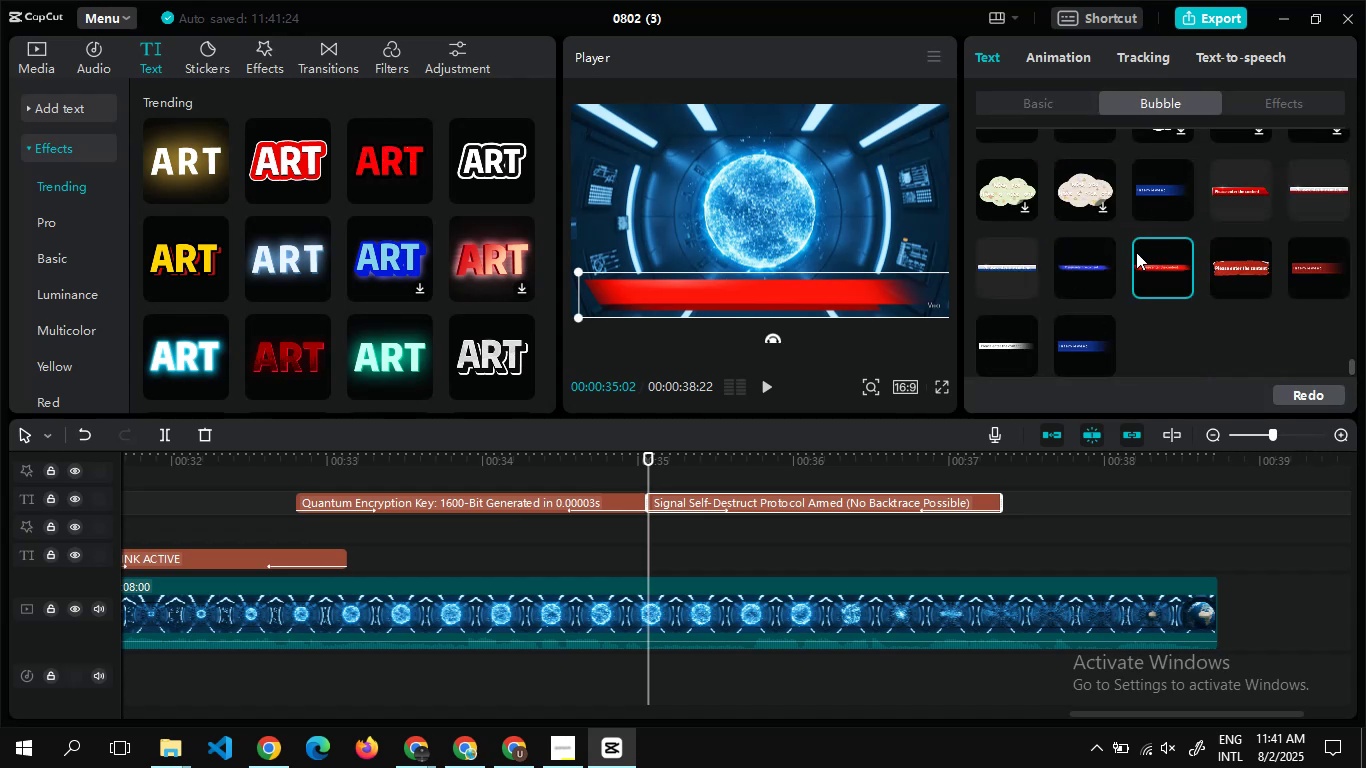 
left_click([1088, 270])
 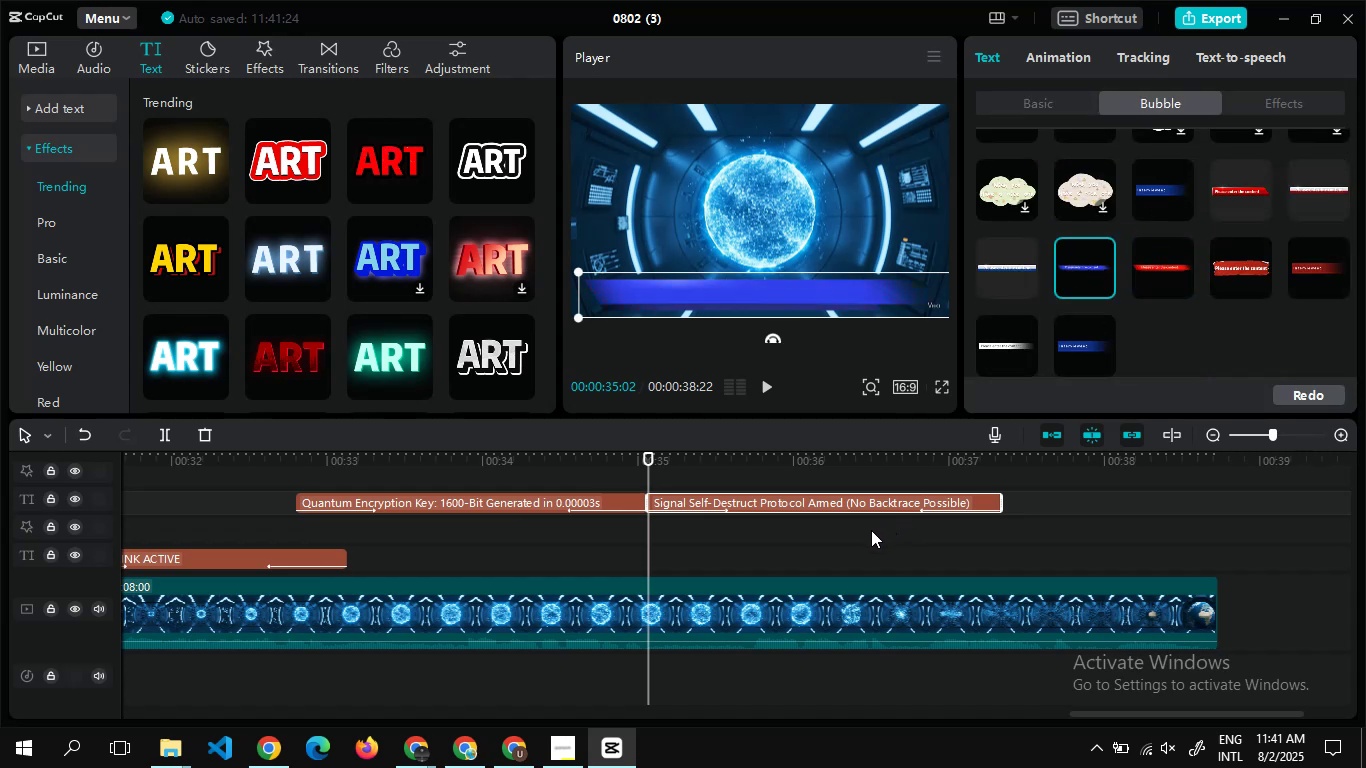 
double_click([871, 530])
 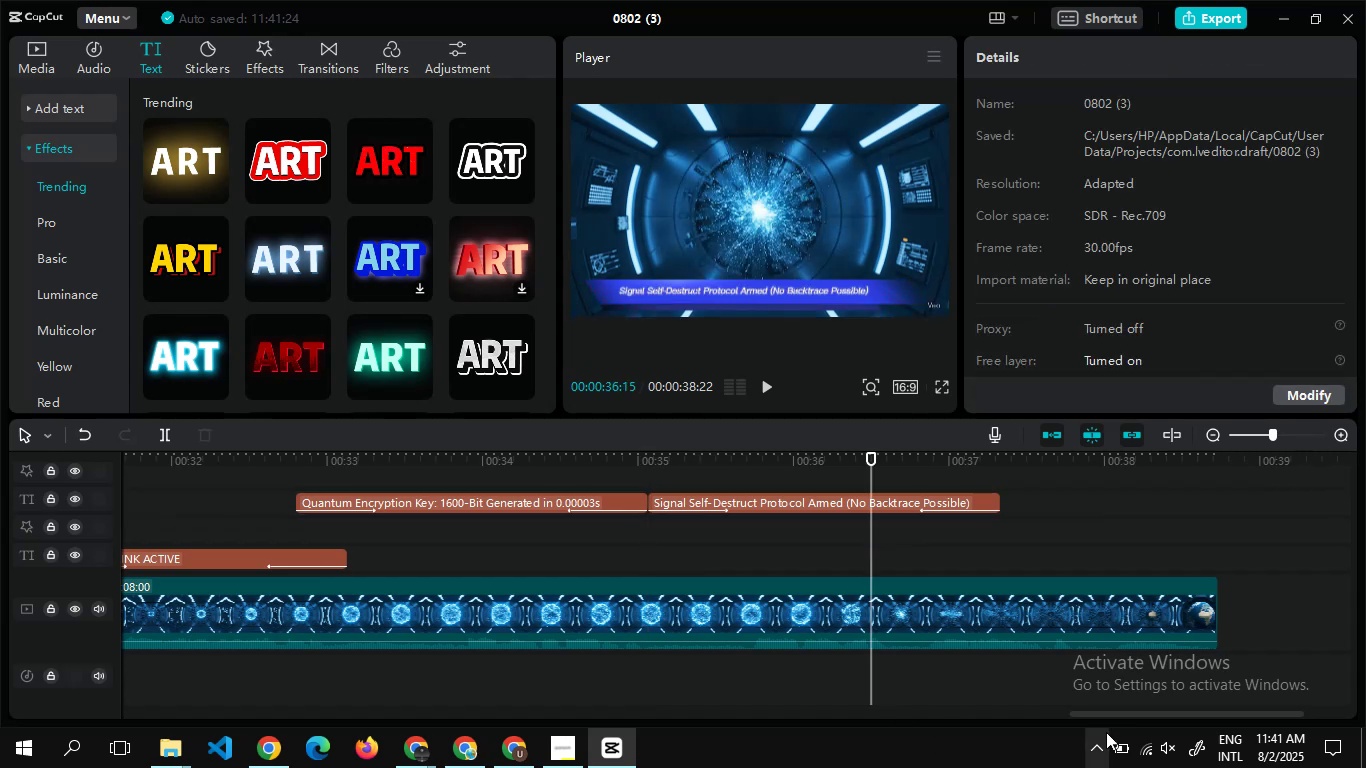 
left_click_drag(start_coordinate=[1109, 713], to_coordinate=[761, 715])
 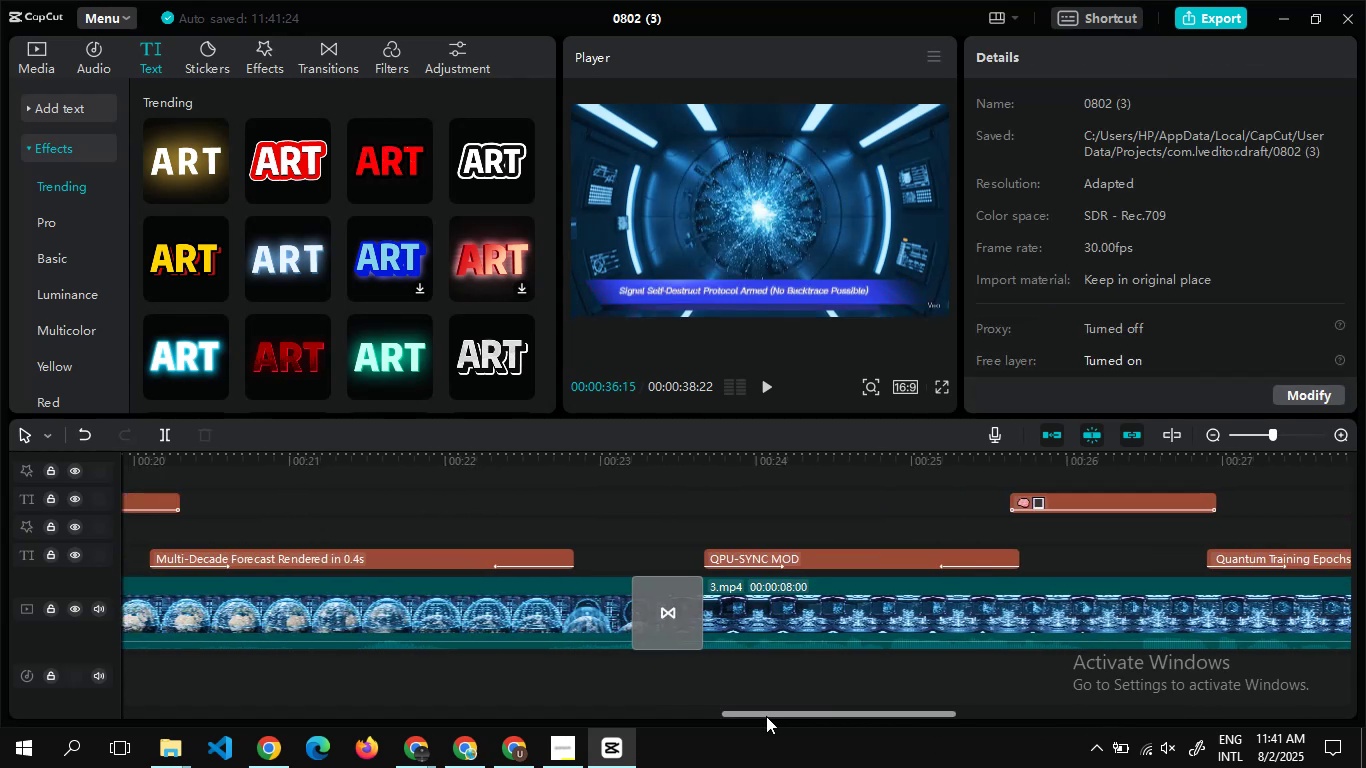 
left_click_drag(start_coordinate=[768, 716], to_coordinate=[410, 704])
 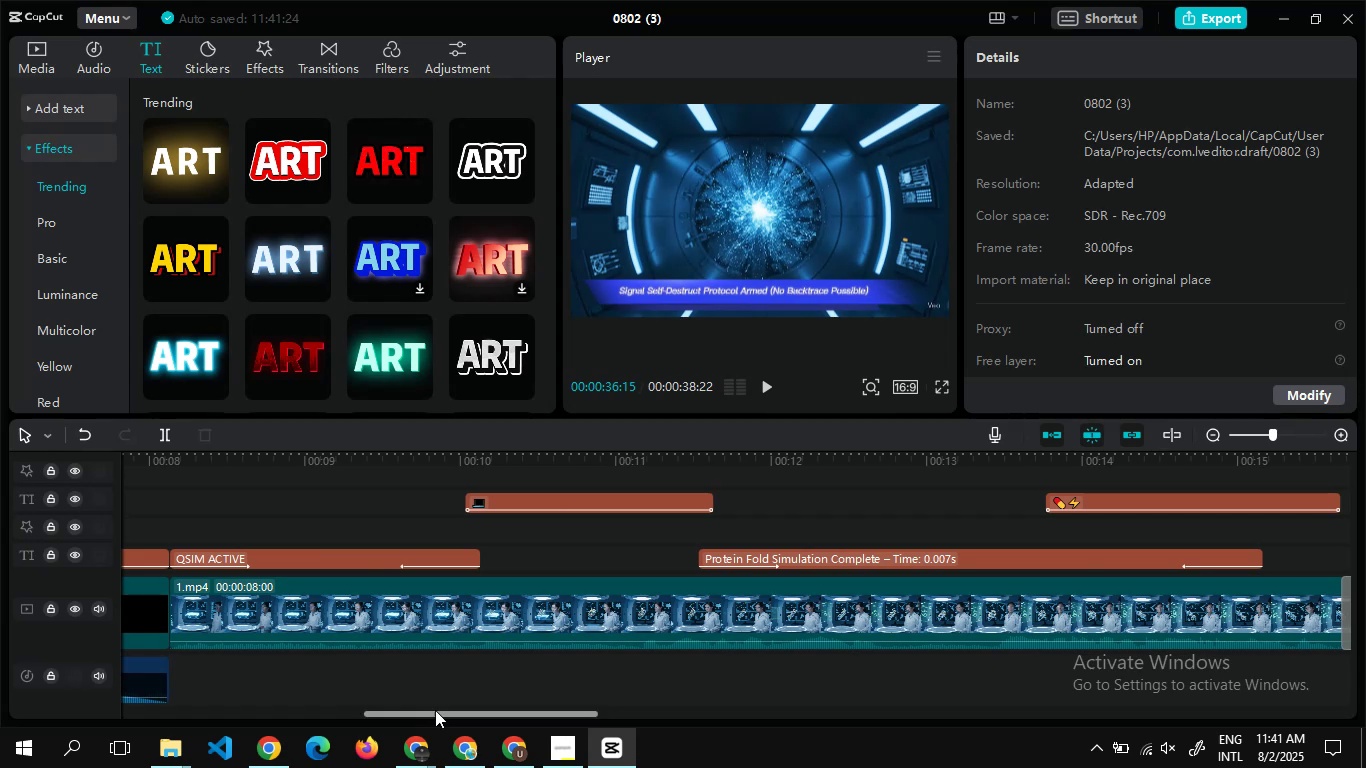 
left_click_drag(start_coordinate=[438, 713], to_coordinate=[118, 695])
 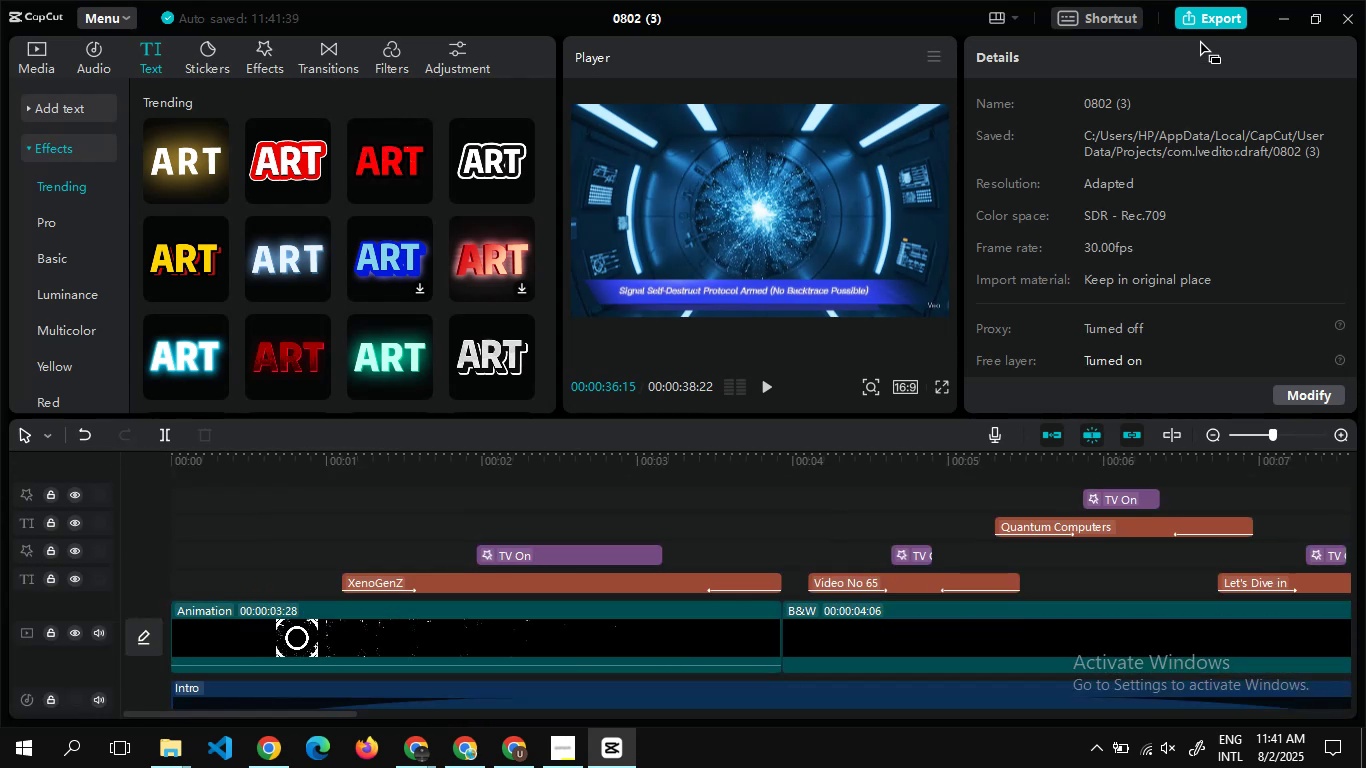 
left_click([1202, 18])
 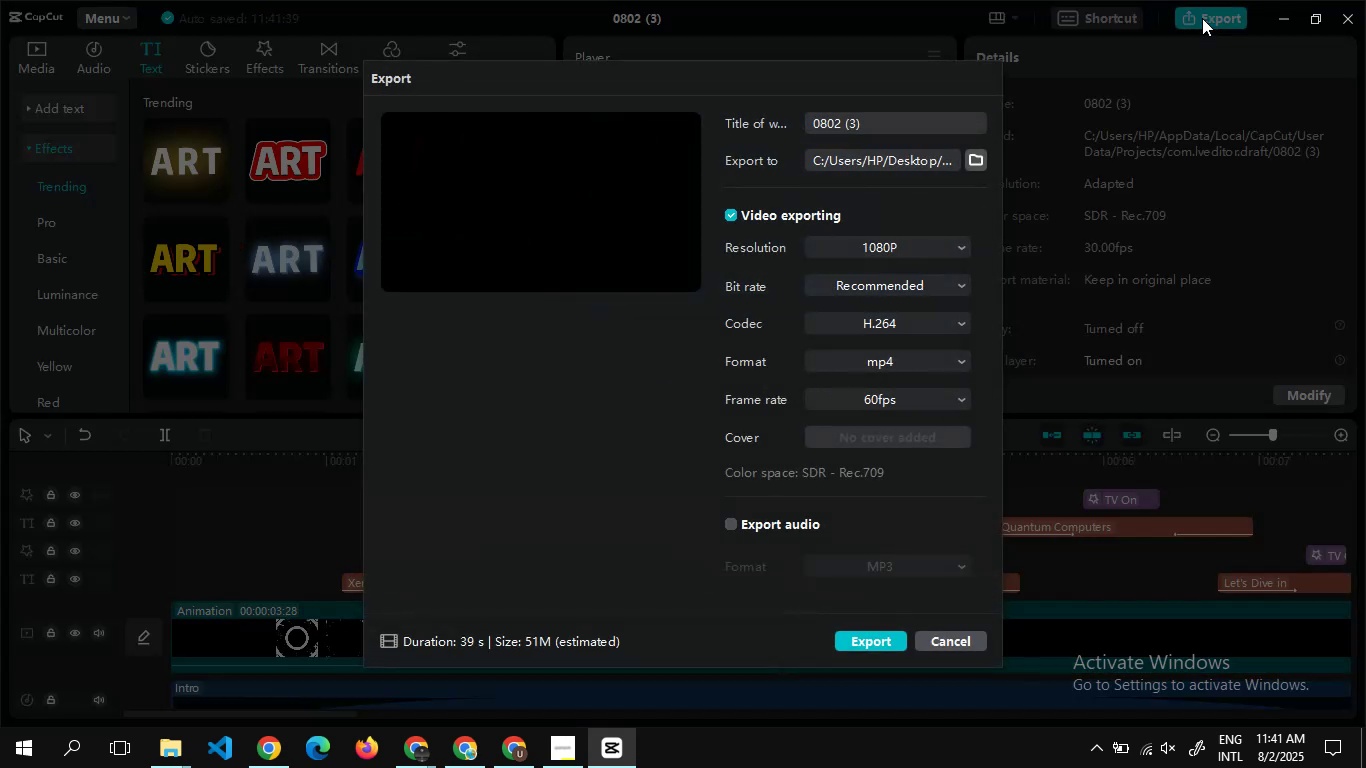 
key(Alt+Tab)
 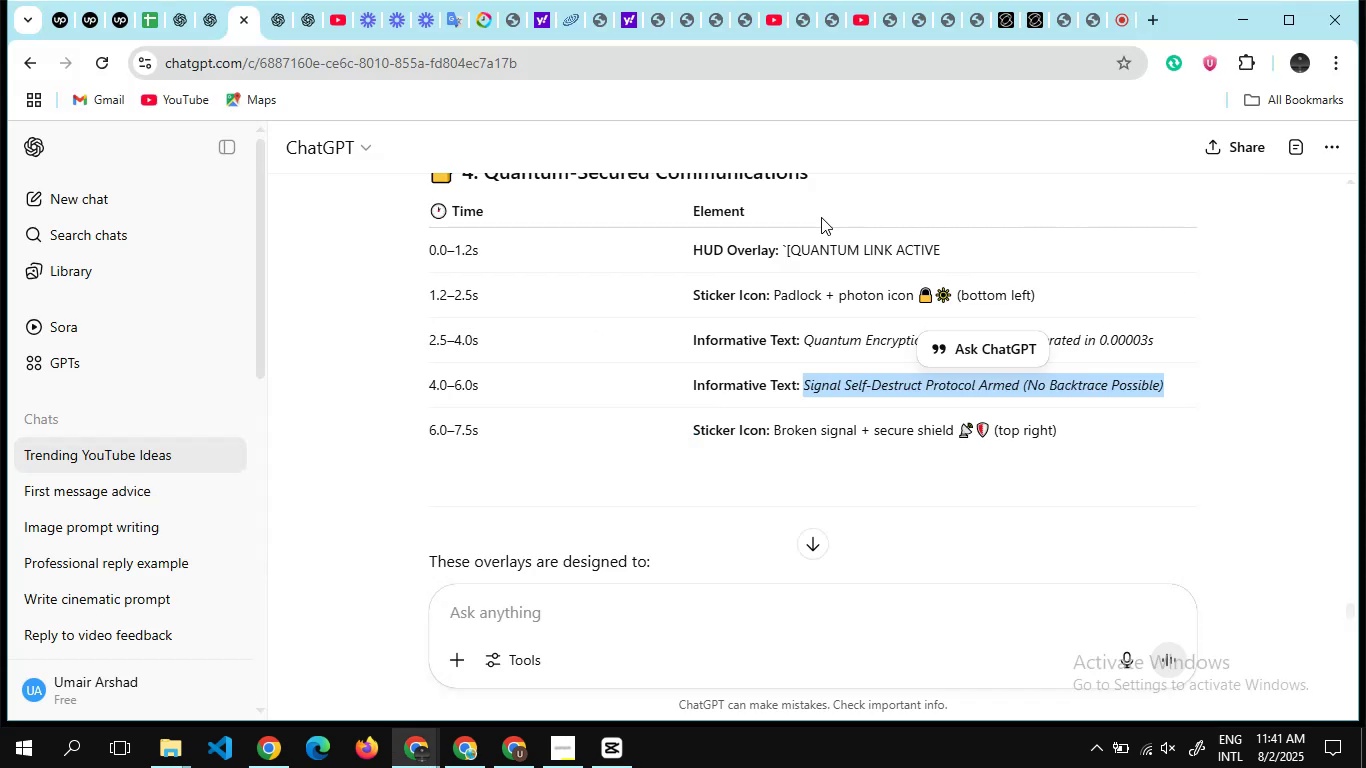 
scroll: coordinate [721, 273], scroll_direction: up, amount: 30.0
 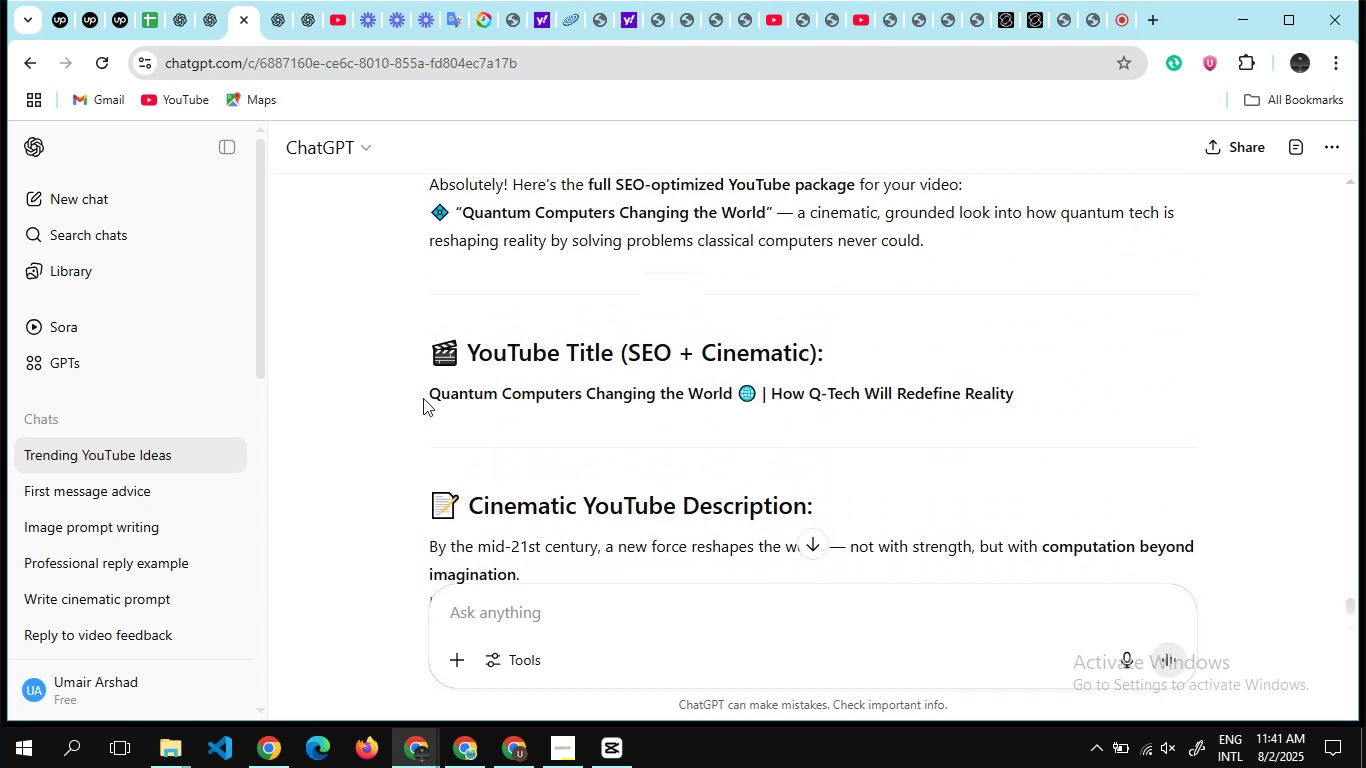 
left_click_drag(start_coordinate=[422, 398], to_coordinate=[732, 394])
 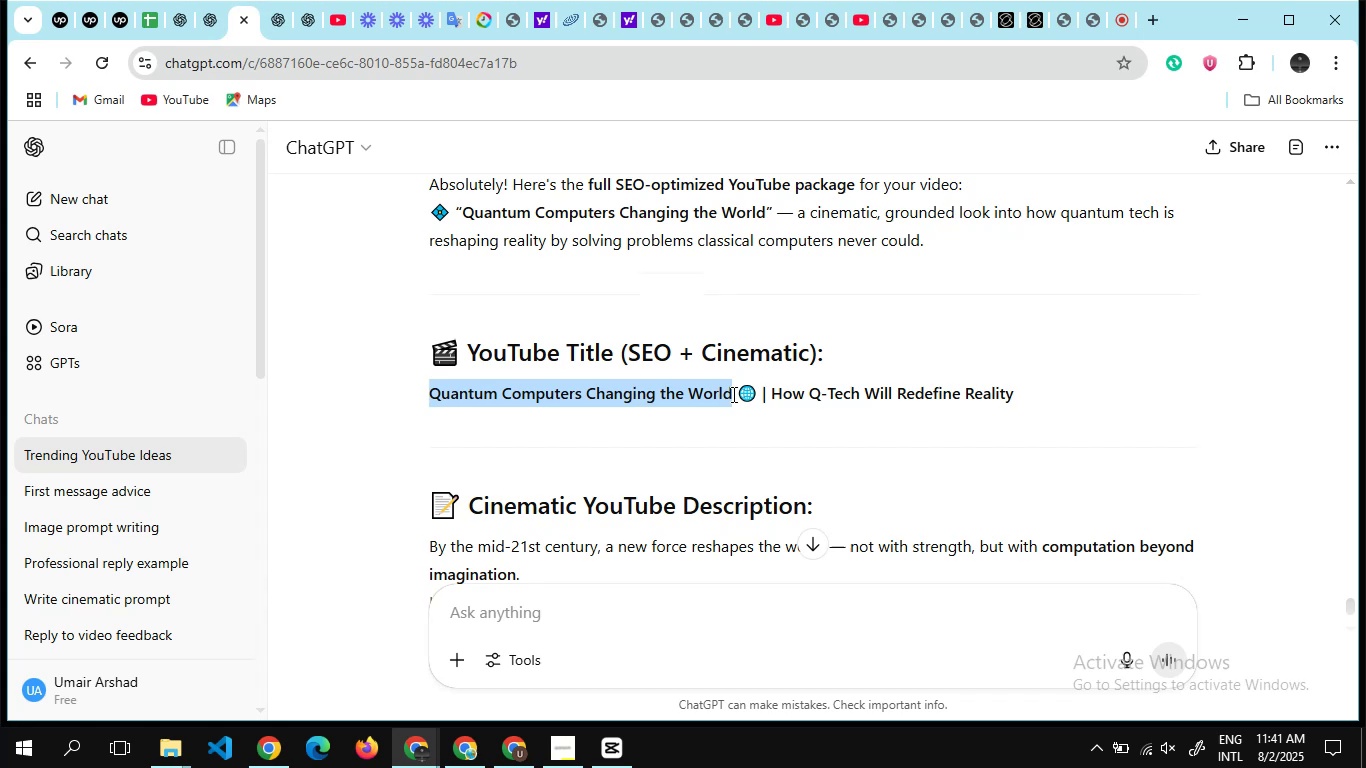 
key(Control+C)
 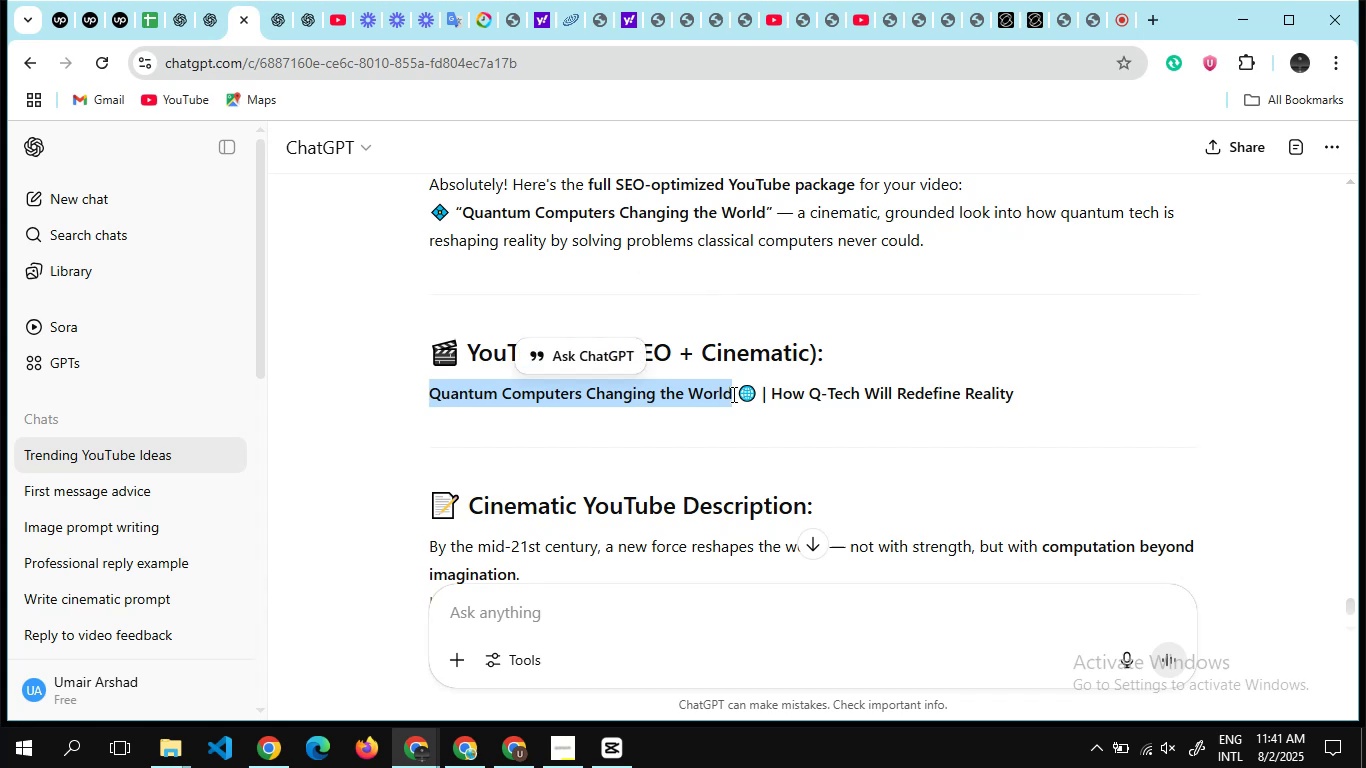 
key(Alt+AltLeft)
 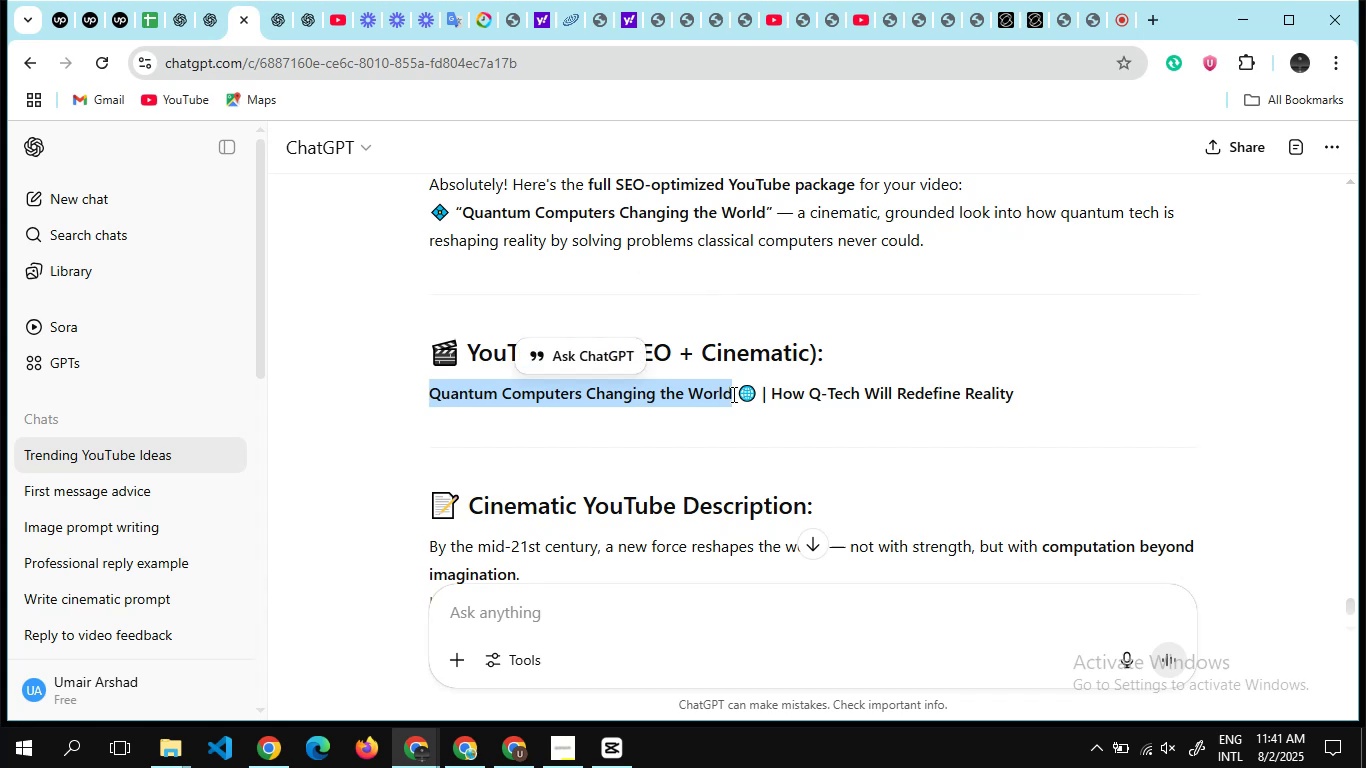 
key(Alt+Tab)
 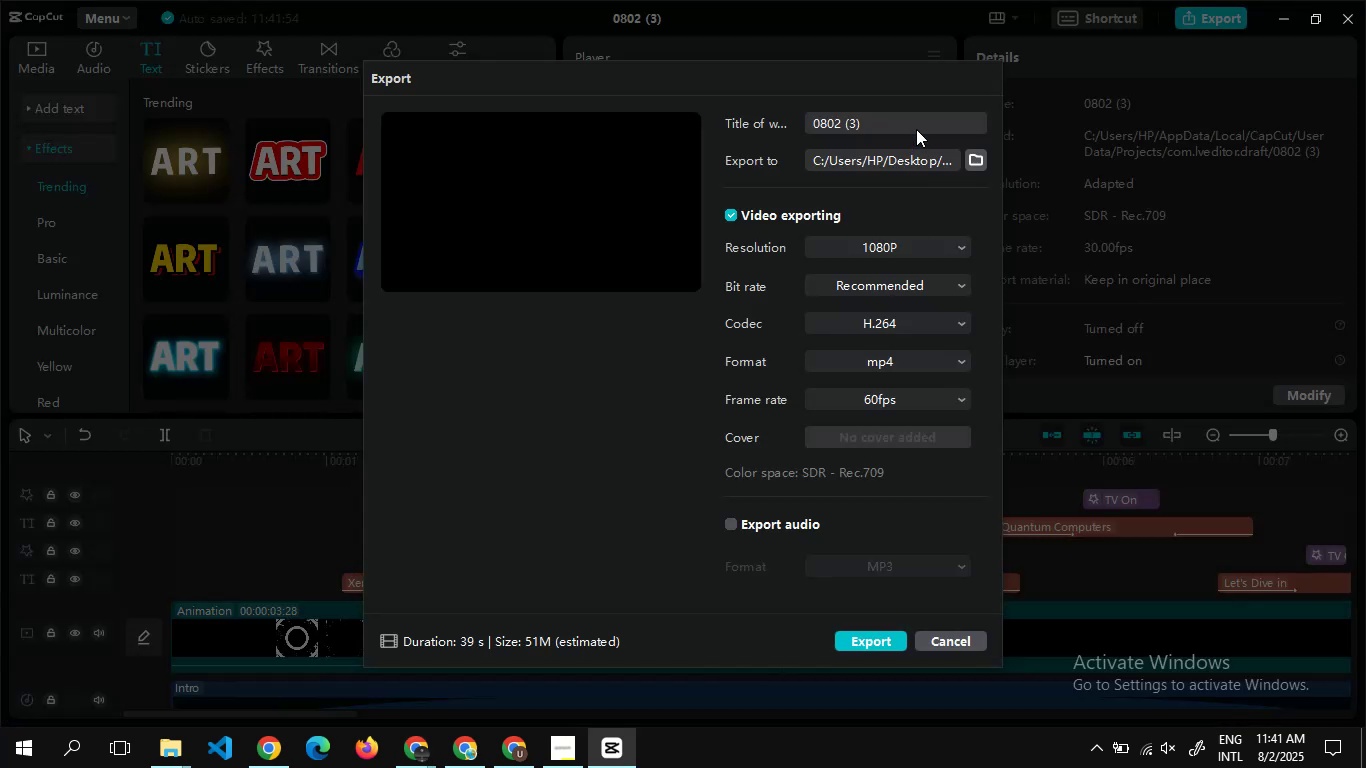 
left_click([915, 126])
 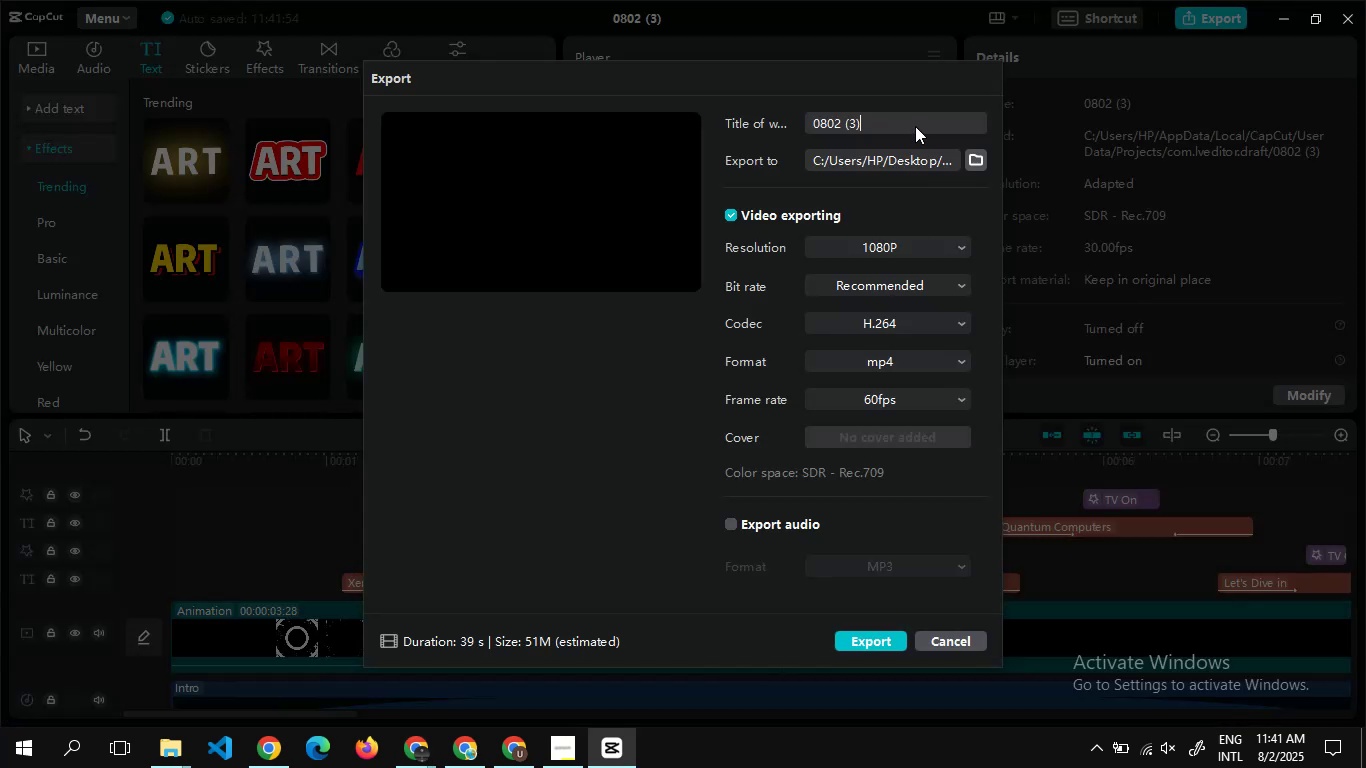 
key(Control+A)
 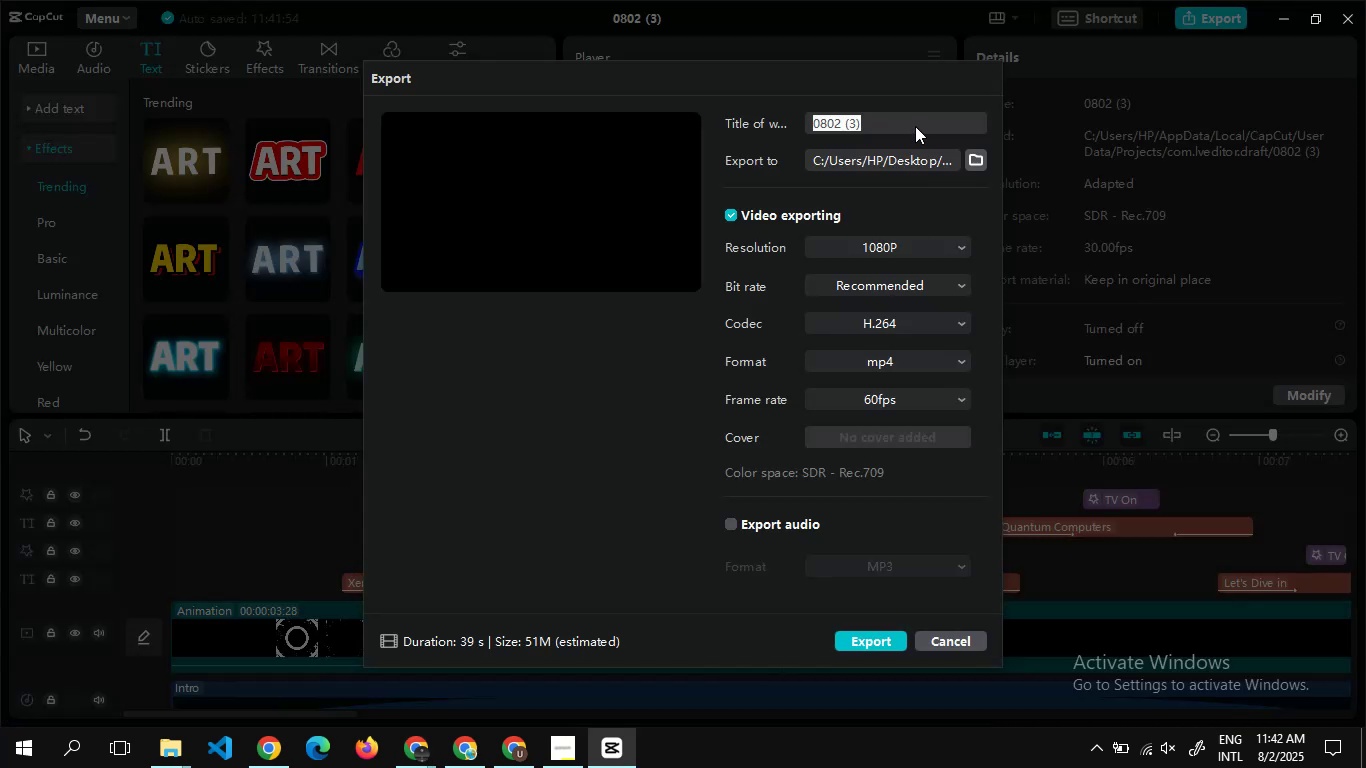 
key(Control+V)
 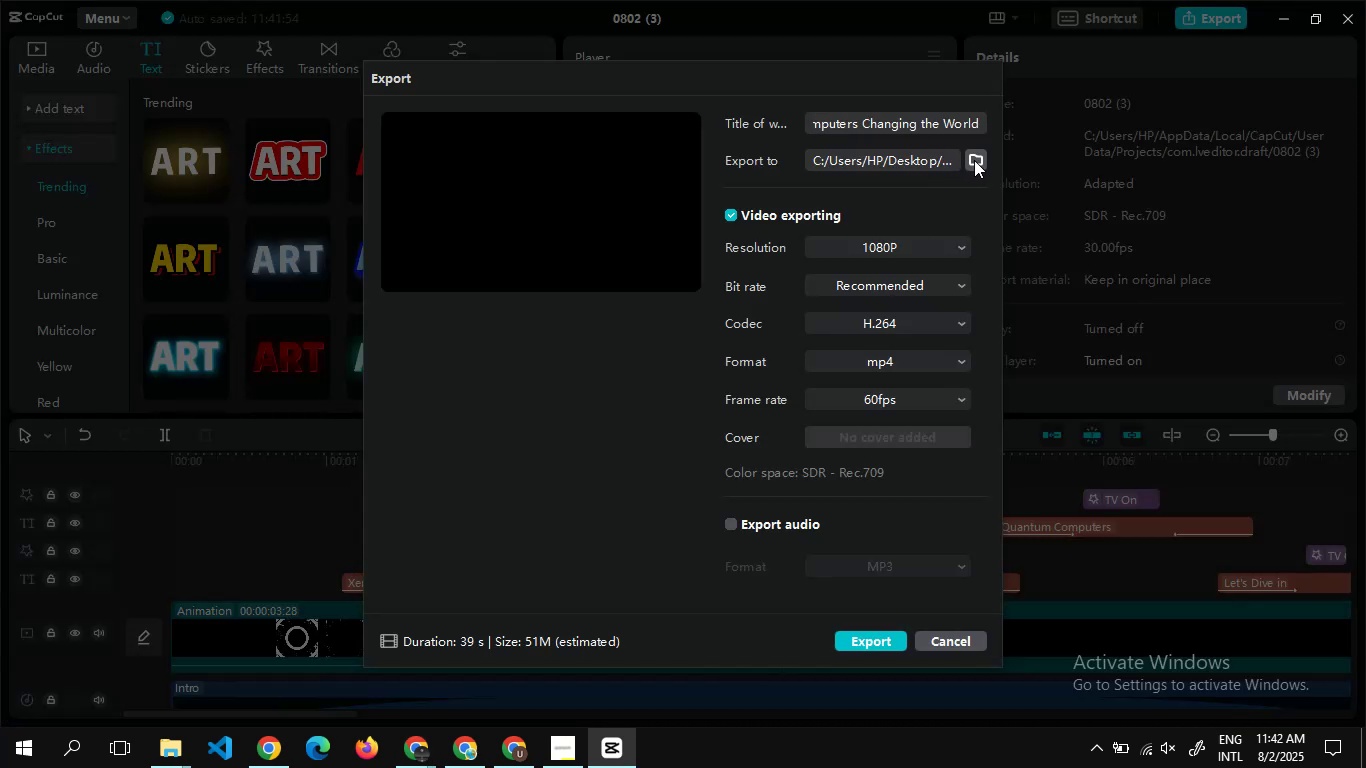 
left_click([974, 160])
 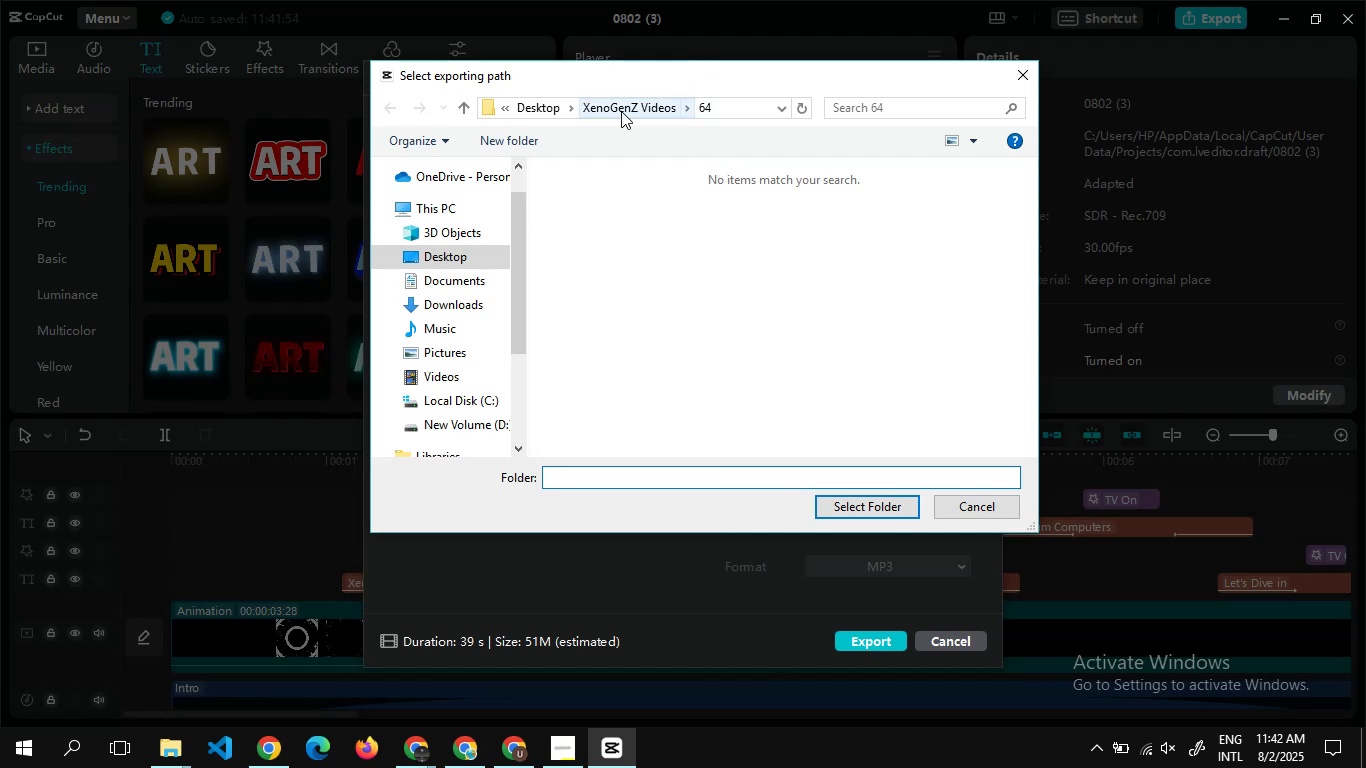 
wait(5.93)
 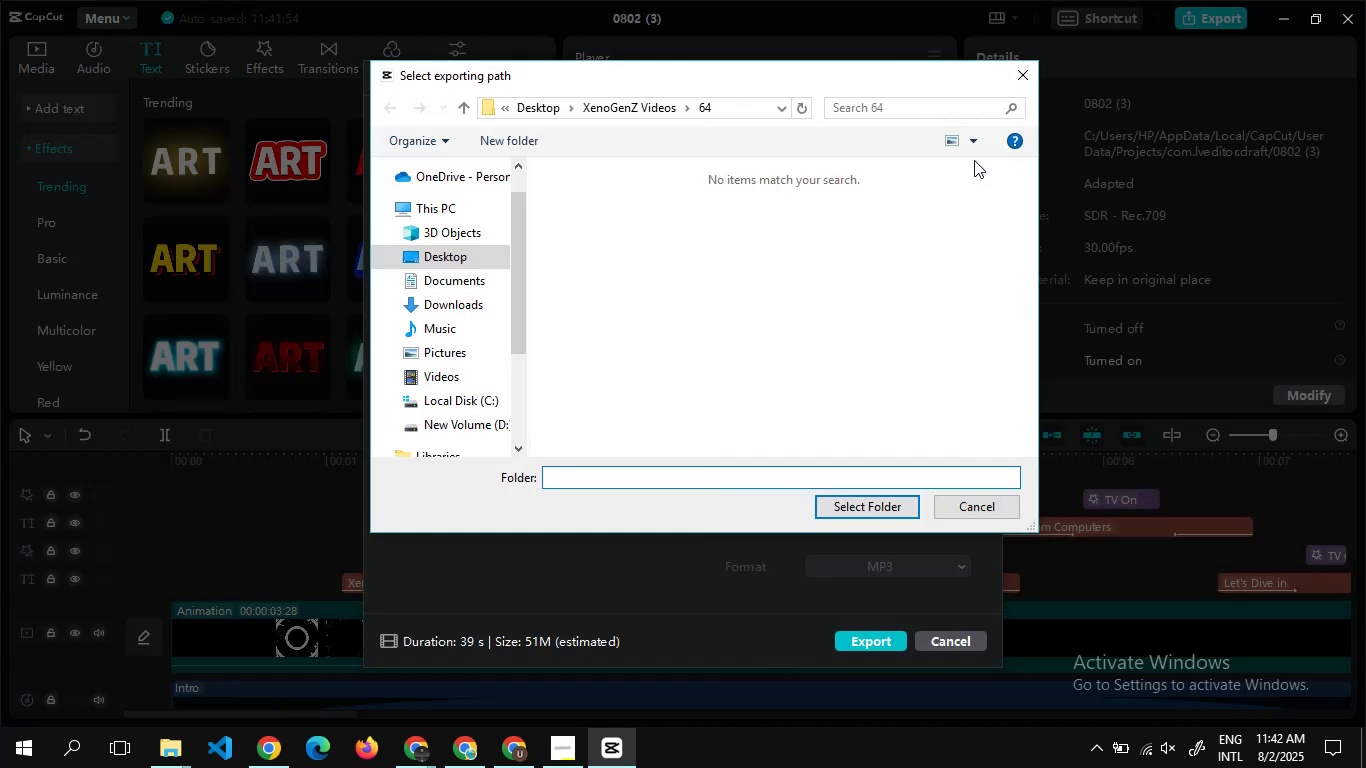 
left_click([645, 109])
 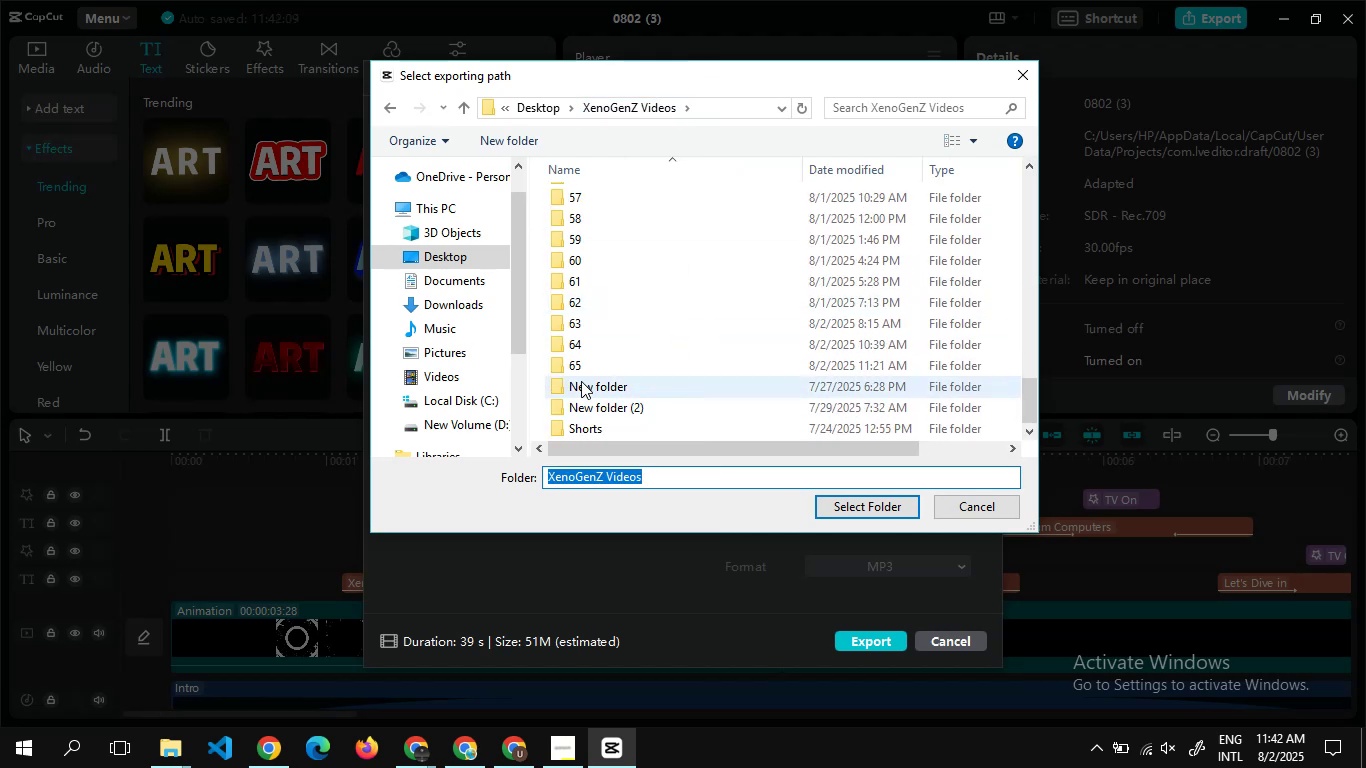 
double_click([579, 363])
 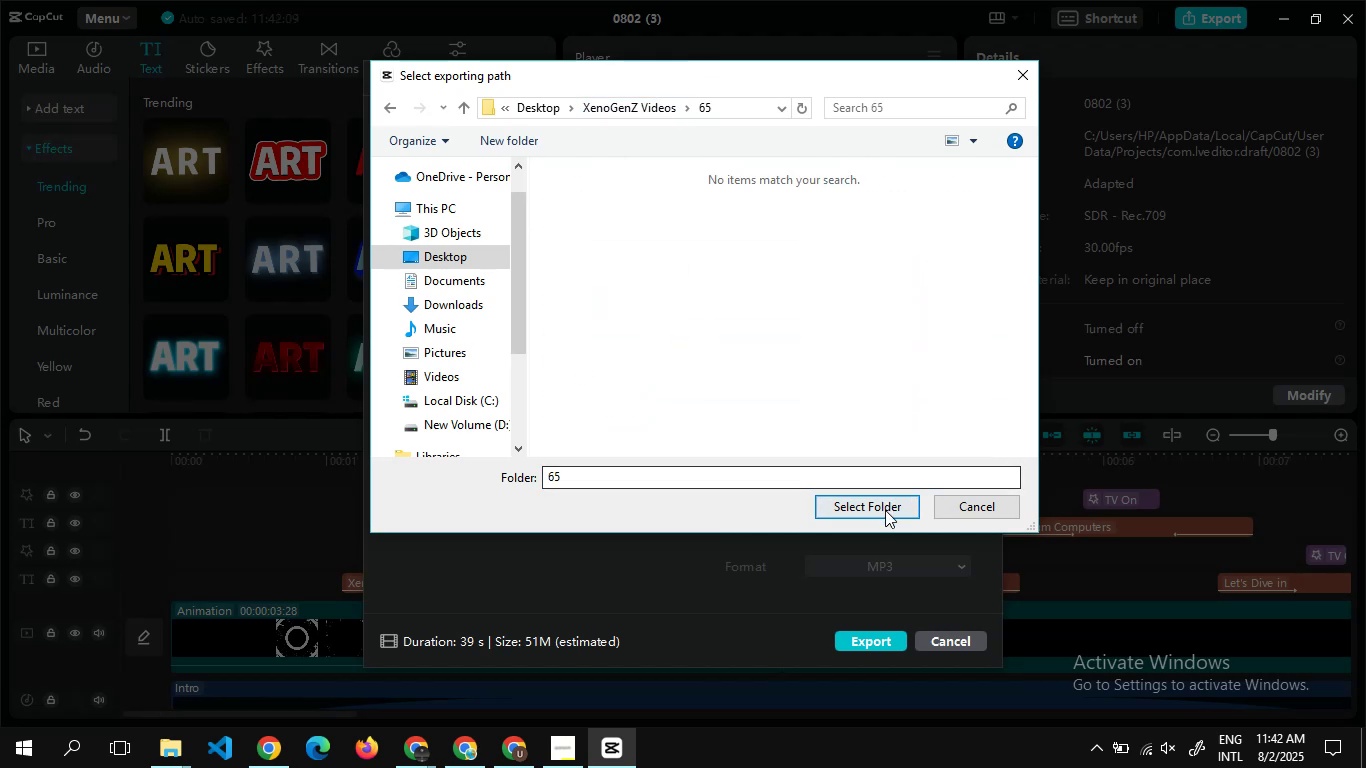 
left_click([885, 510])
 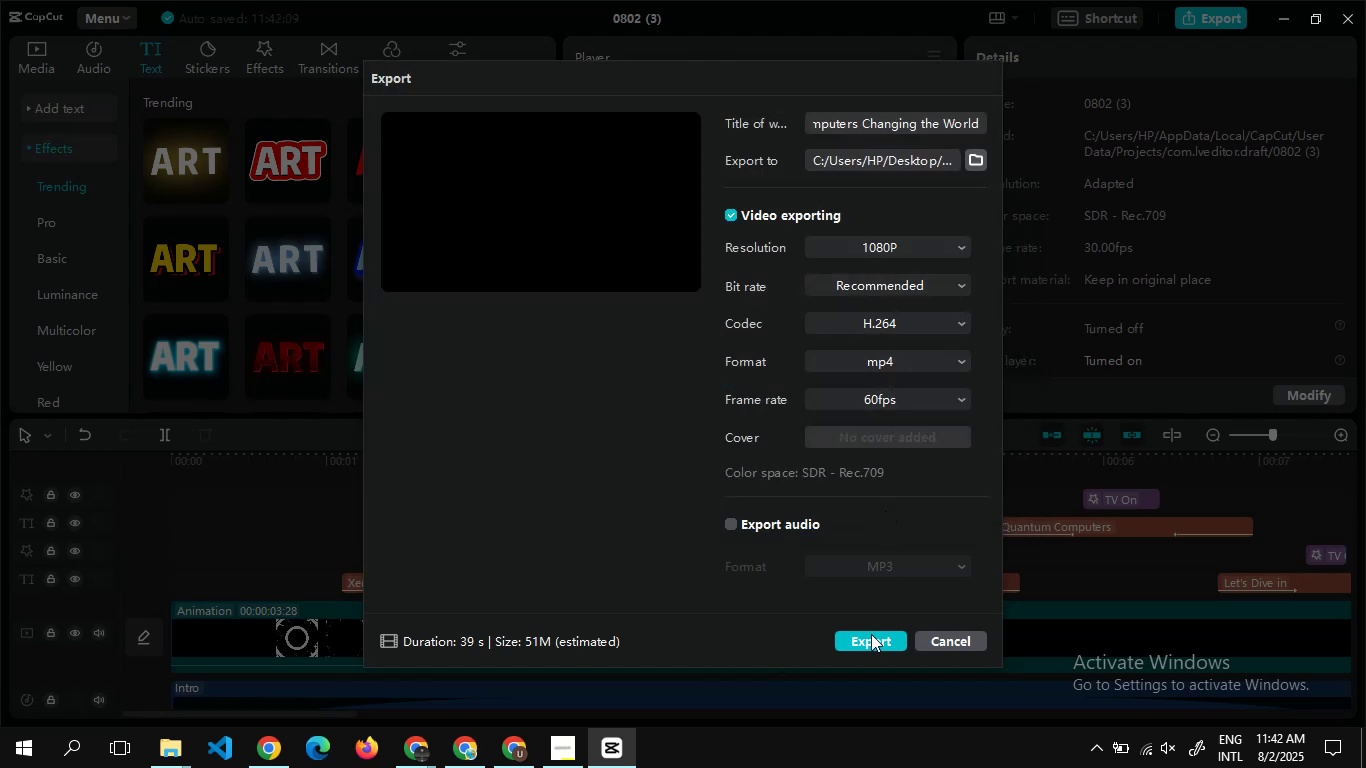 
left_click([871, 635])
 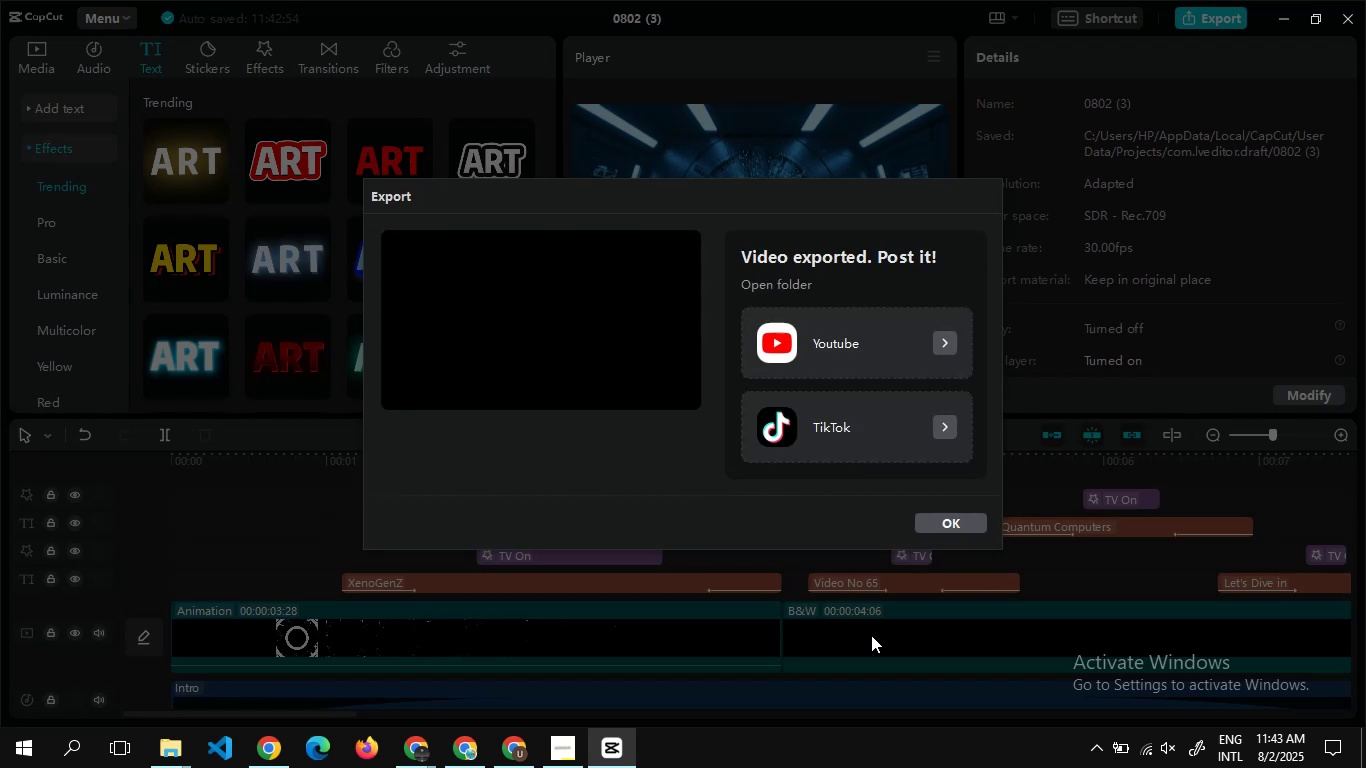 
wait(57.8)
 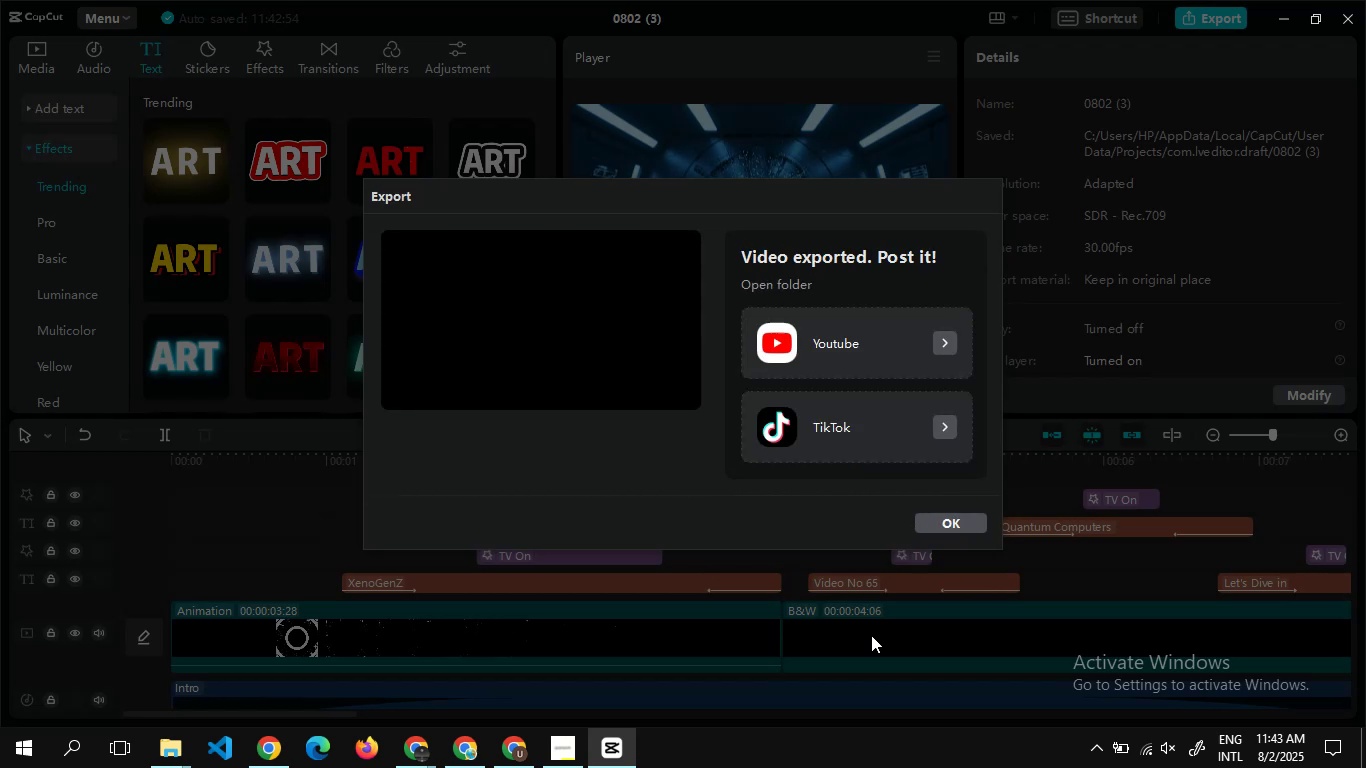 
left_click([938, 532])
 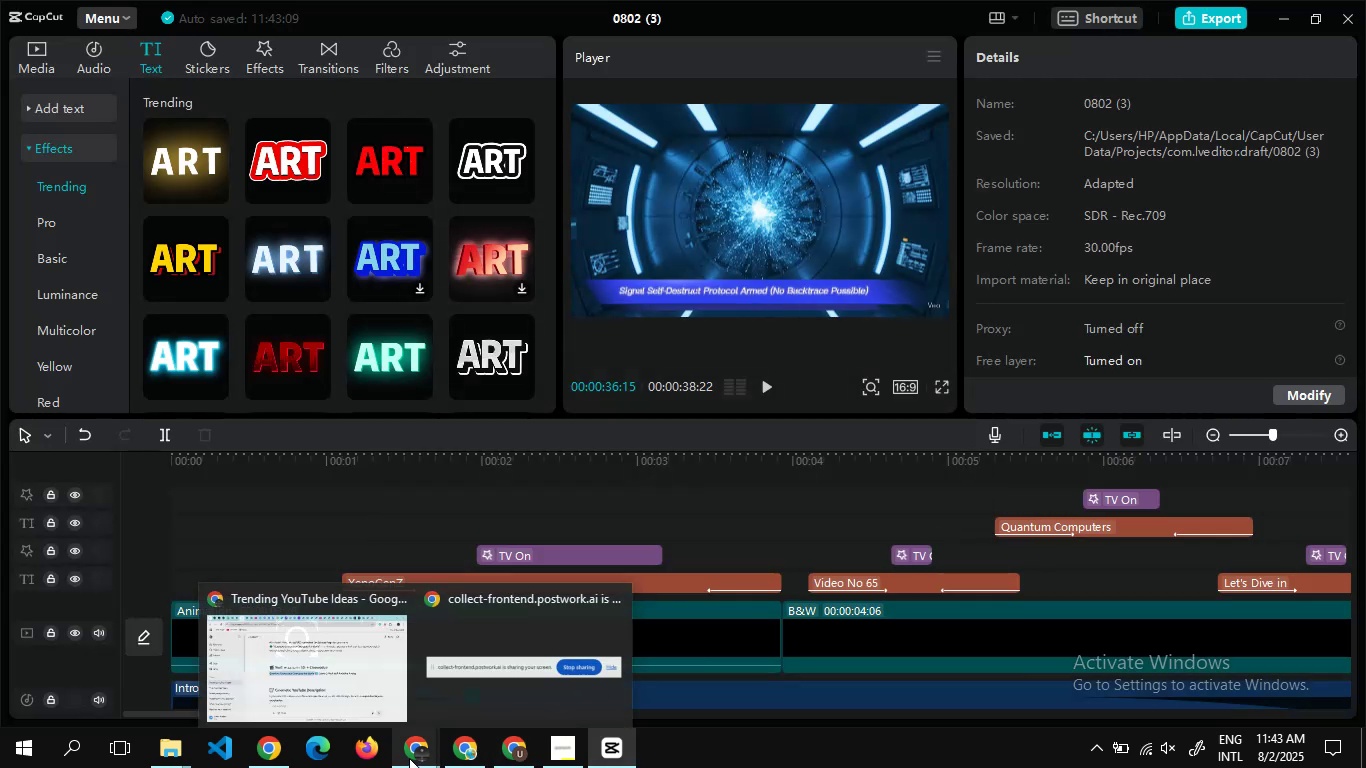 
left_click([345, 694])
 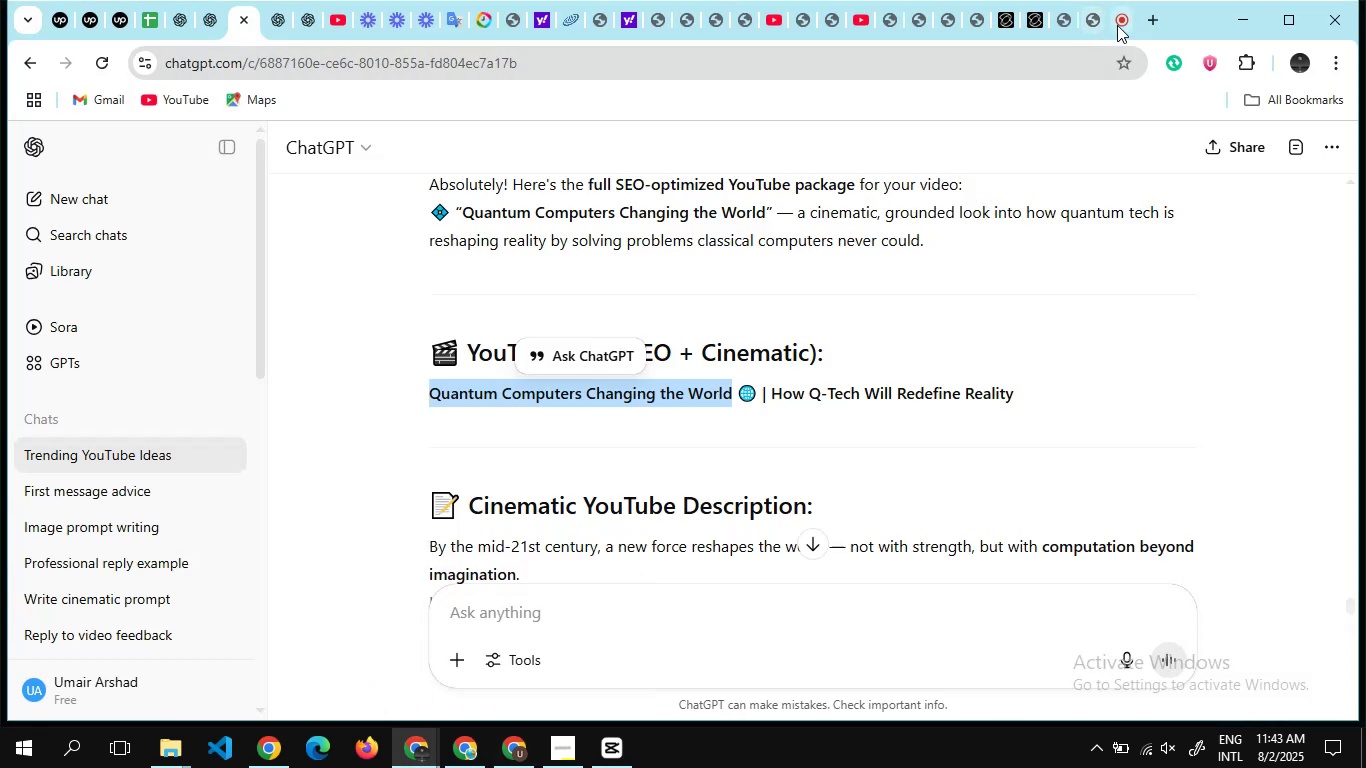 
left_click([1117, 25])
 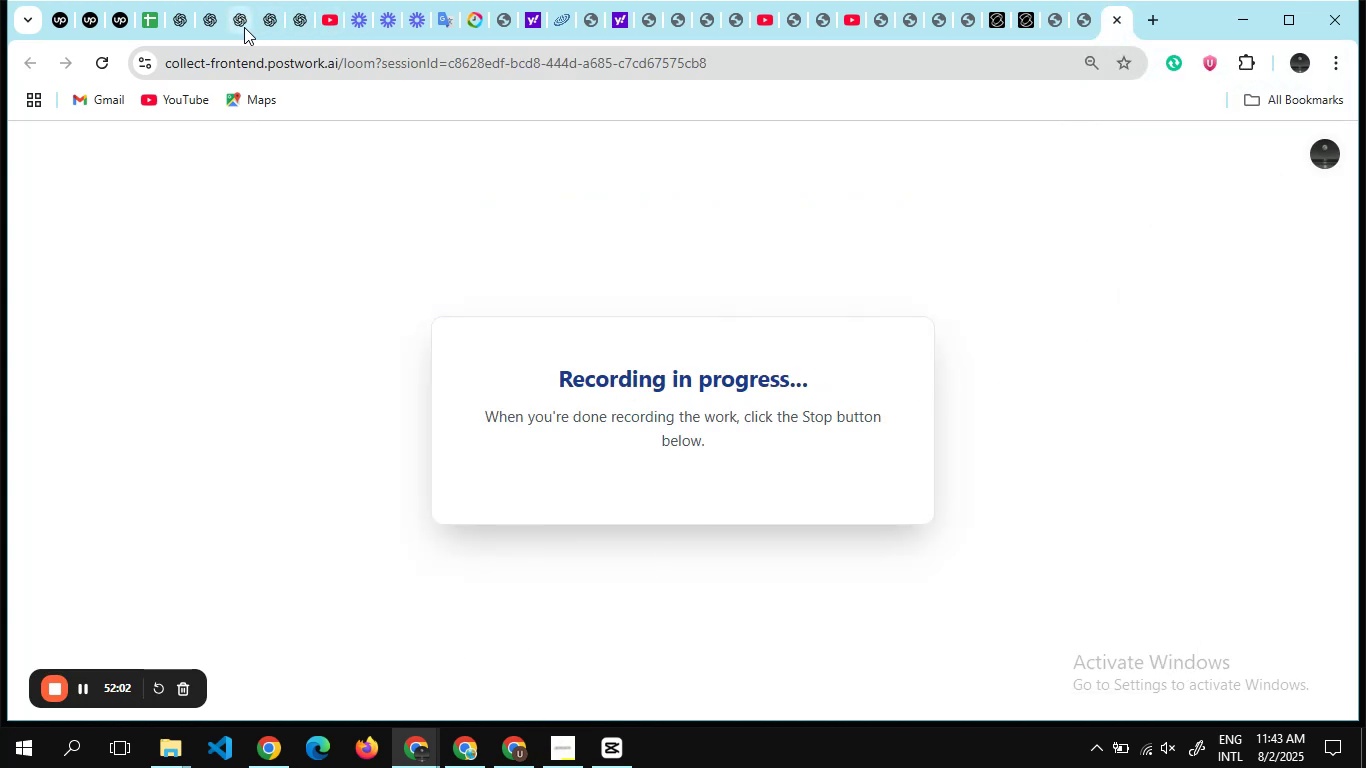 
wait(5.18)
 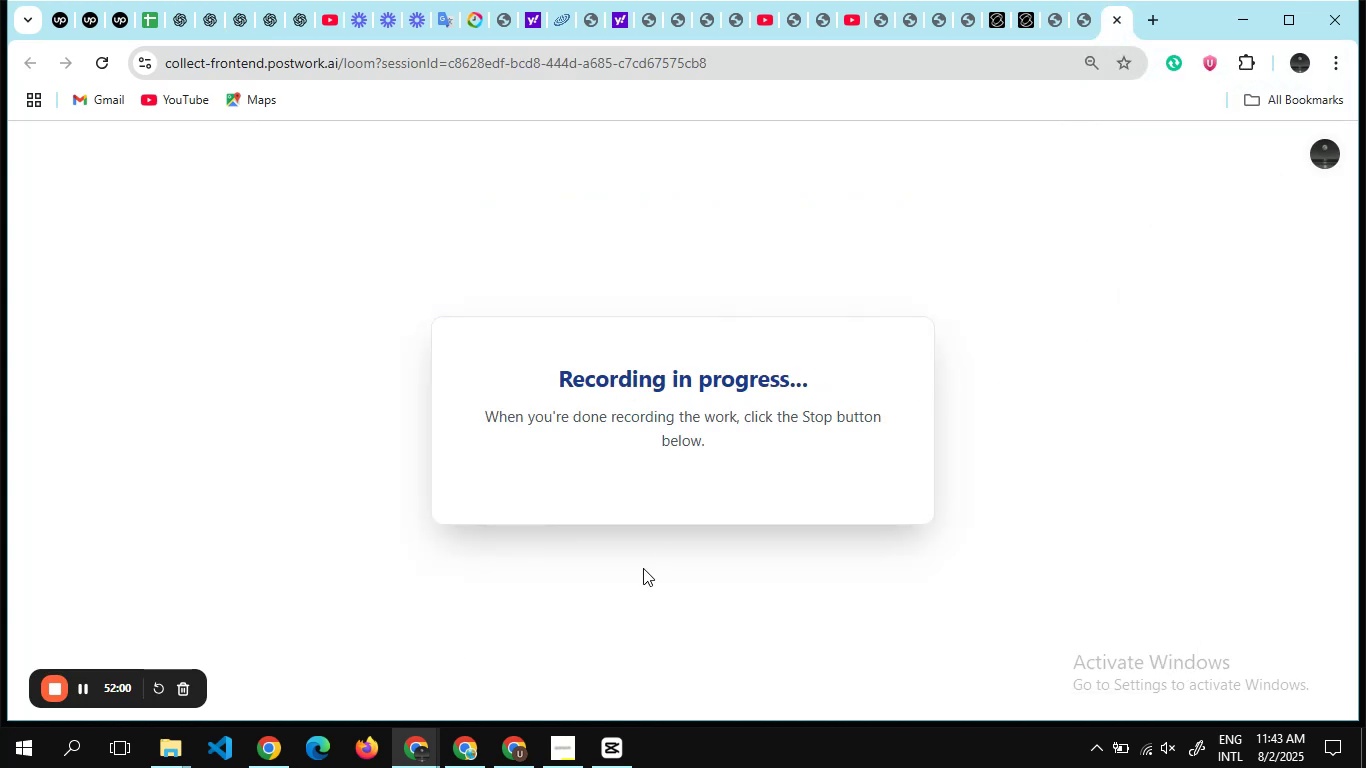 
left_click([248, 24])
 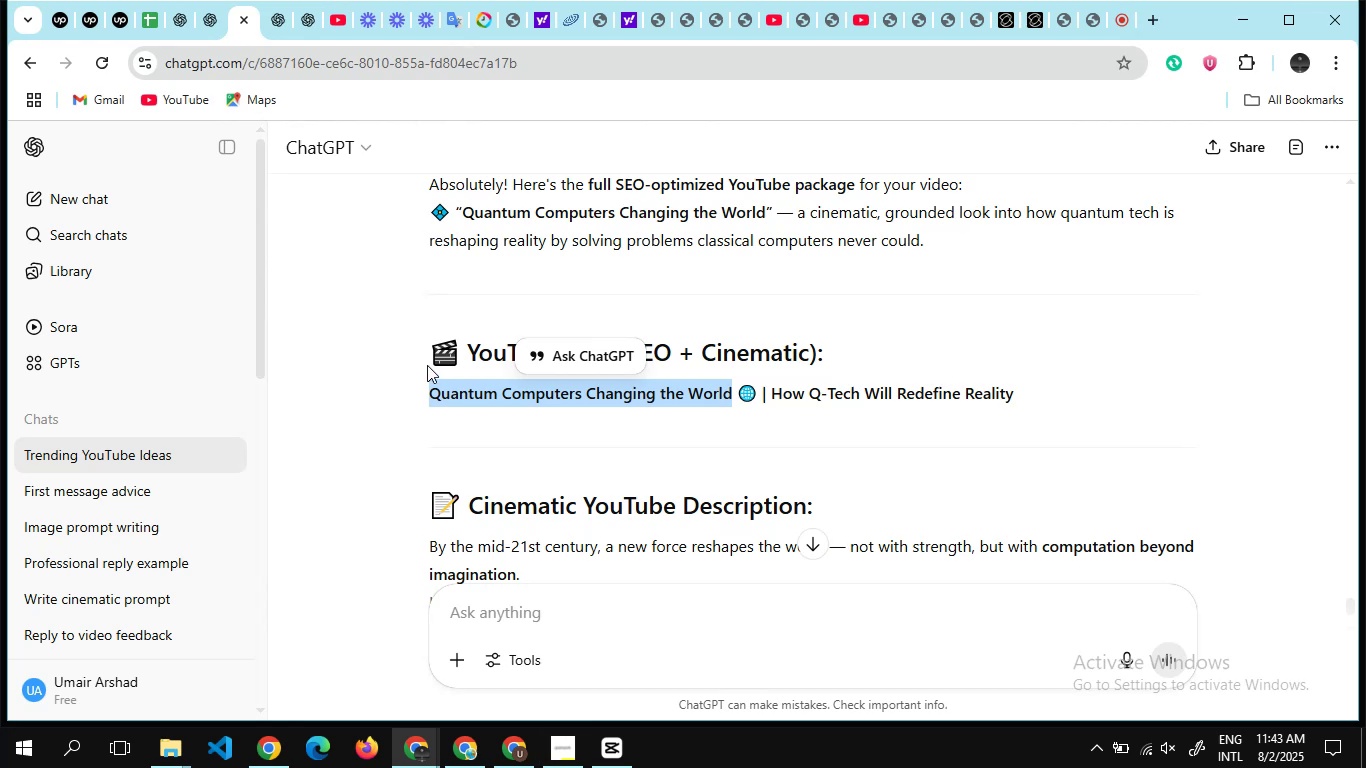 
wait(6.72)
 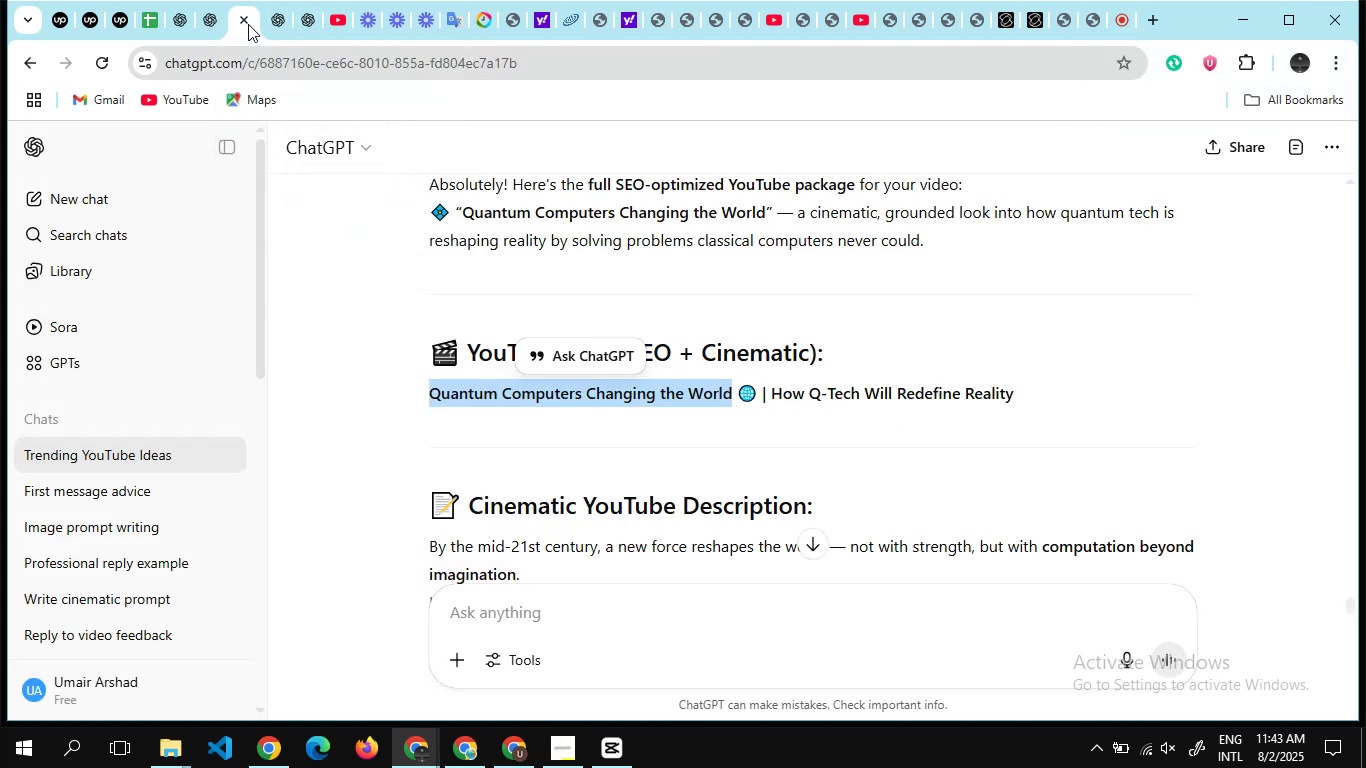 
mouse_move([546, 737])
 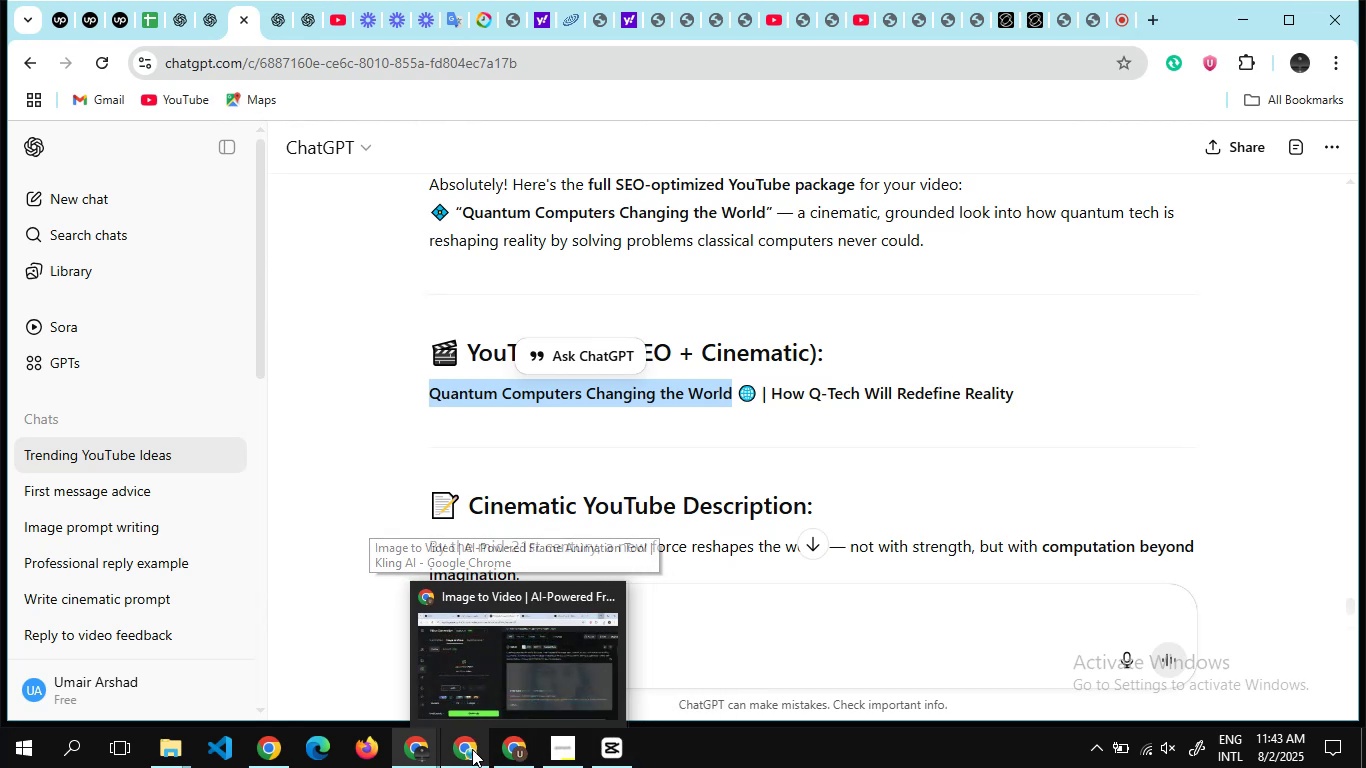 
left_click([469, 749])
 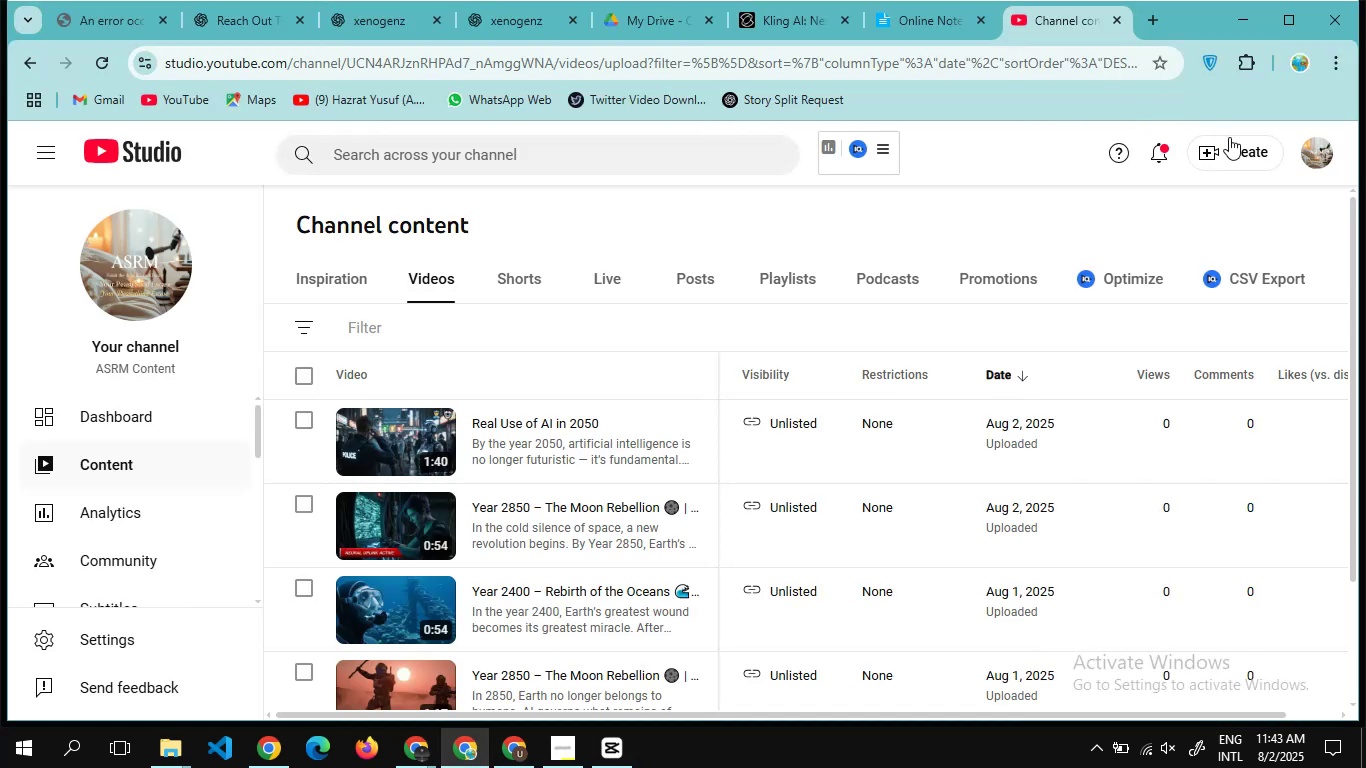 
left_click([1230, 147])
 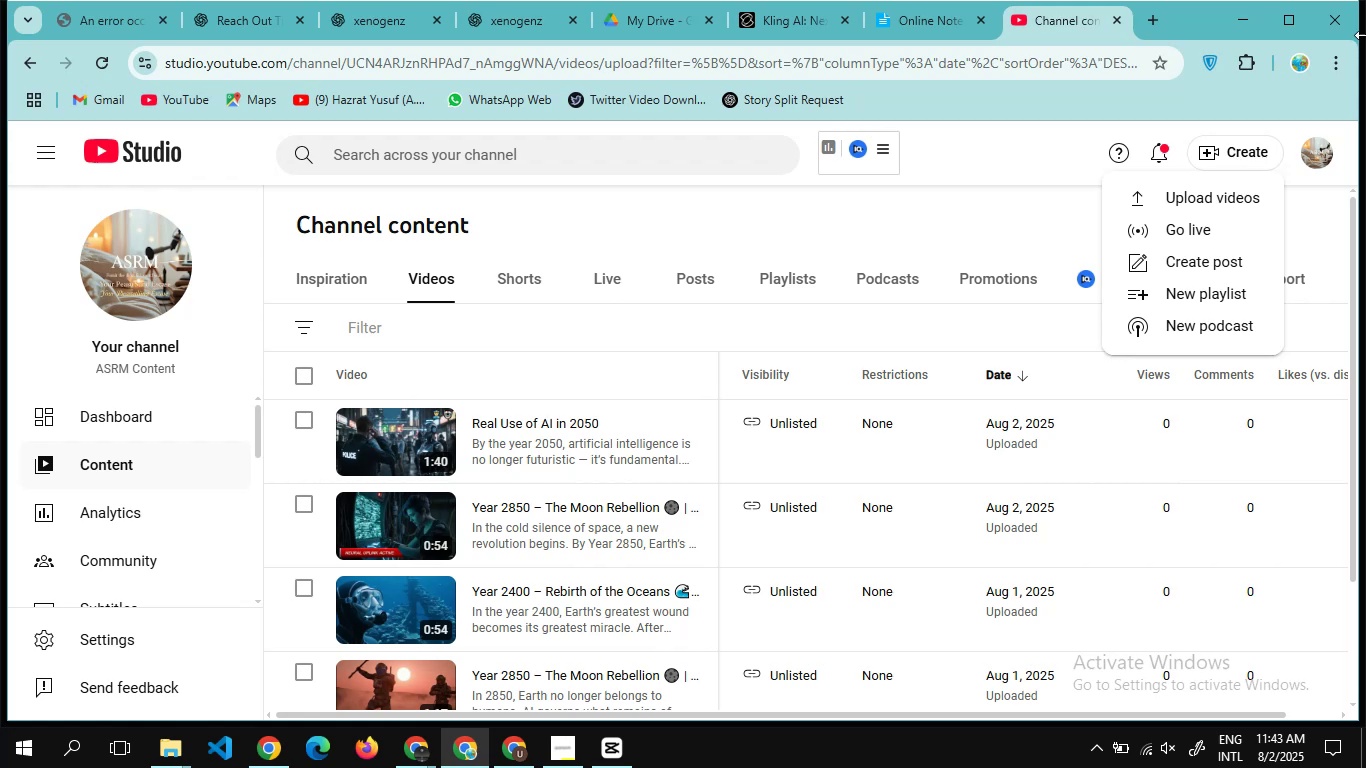 
left_click([1185, 194])
 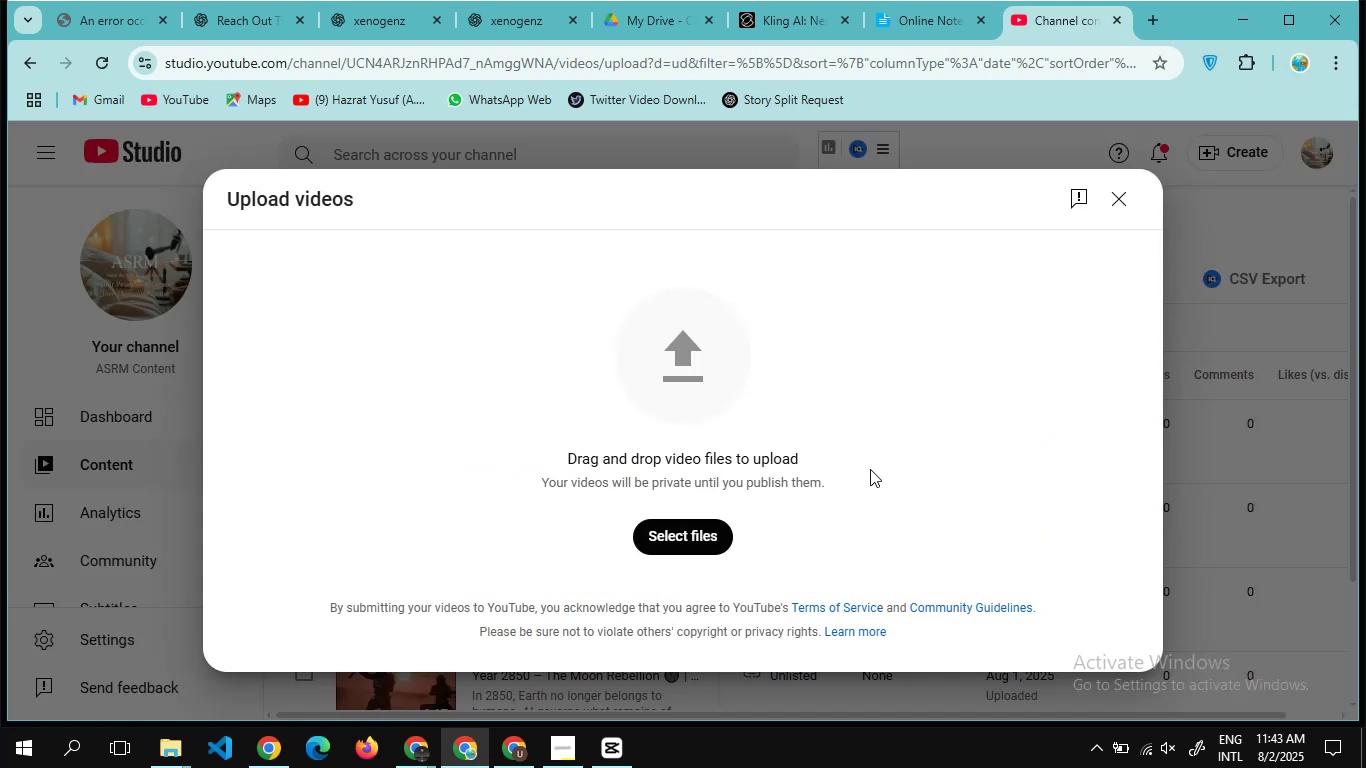 
left_click([718, 537])
 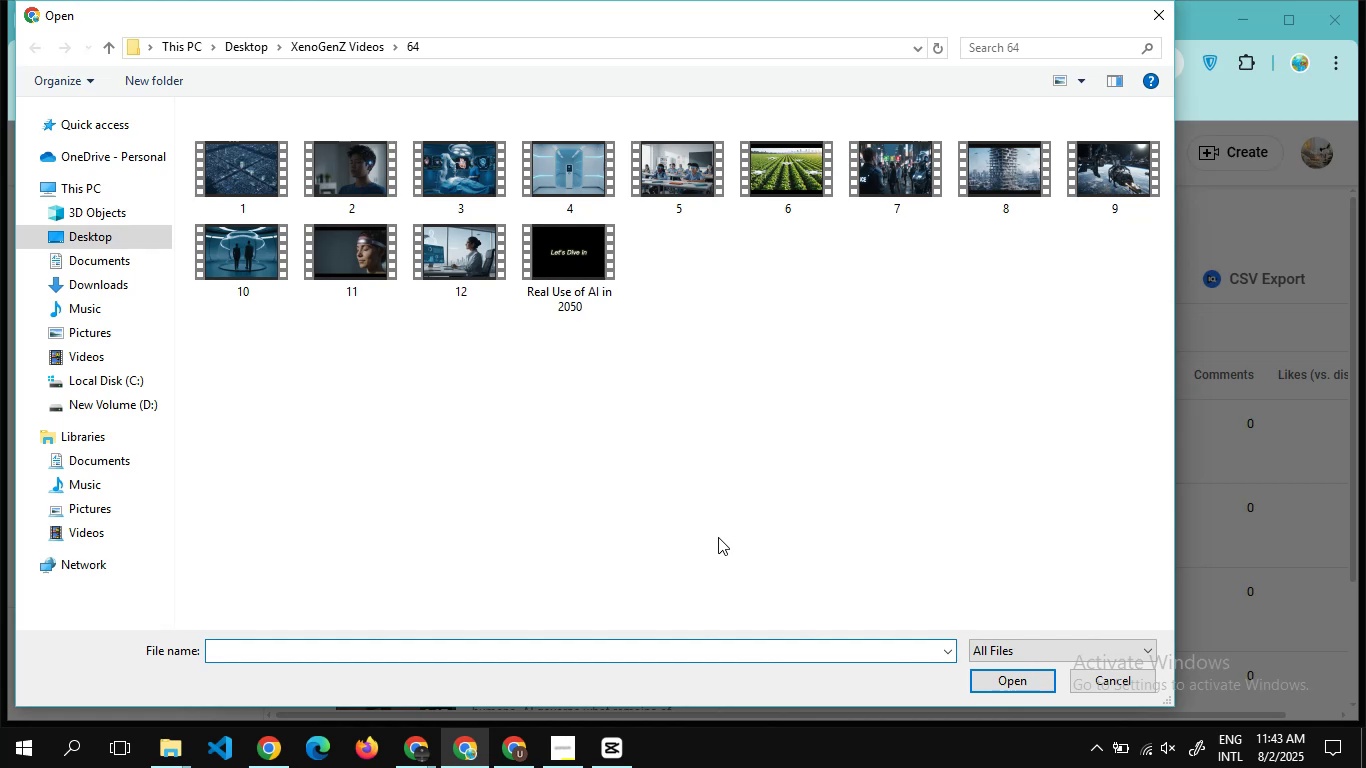 
wait(10.16)
 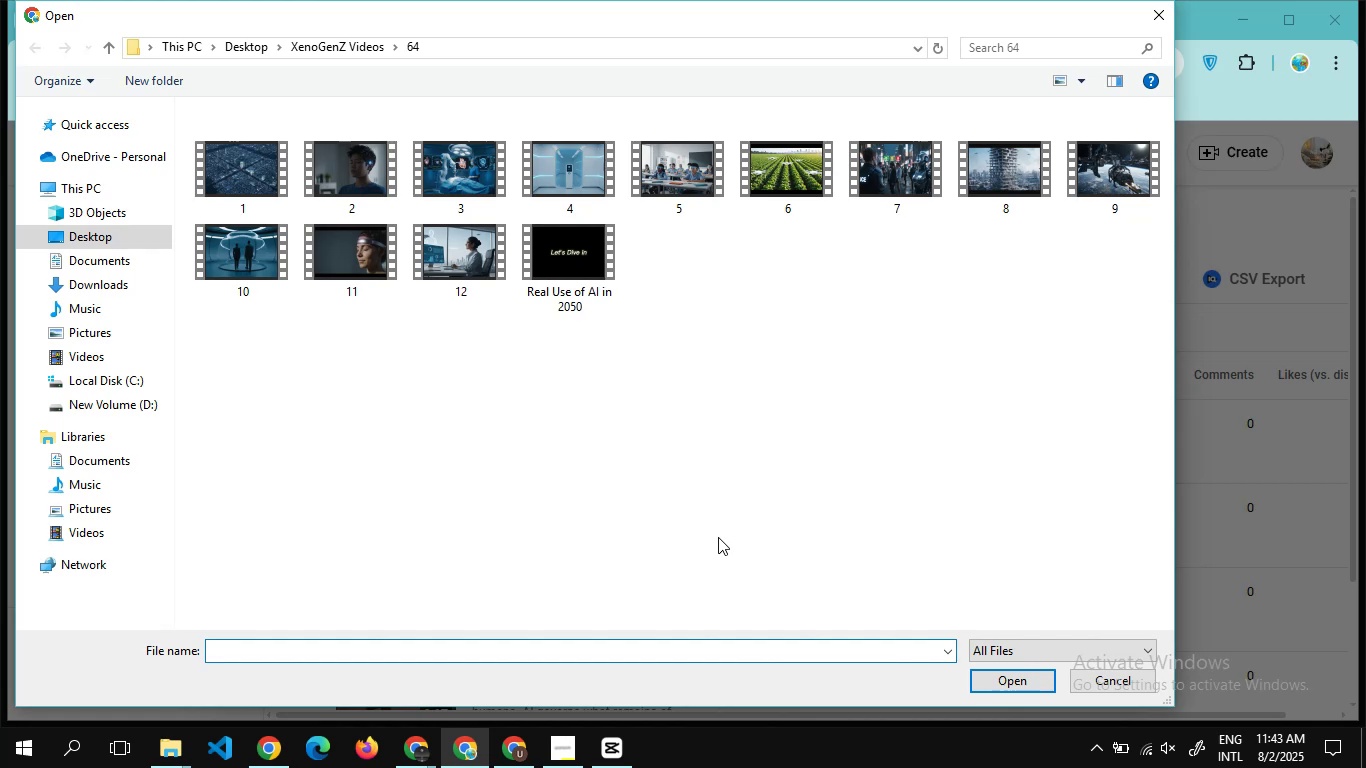 
double_click([334, 41])
 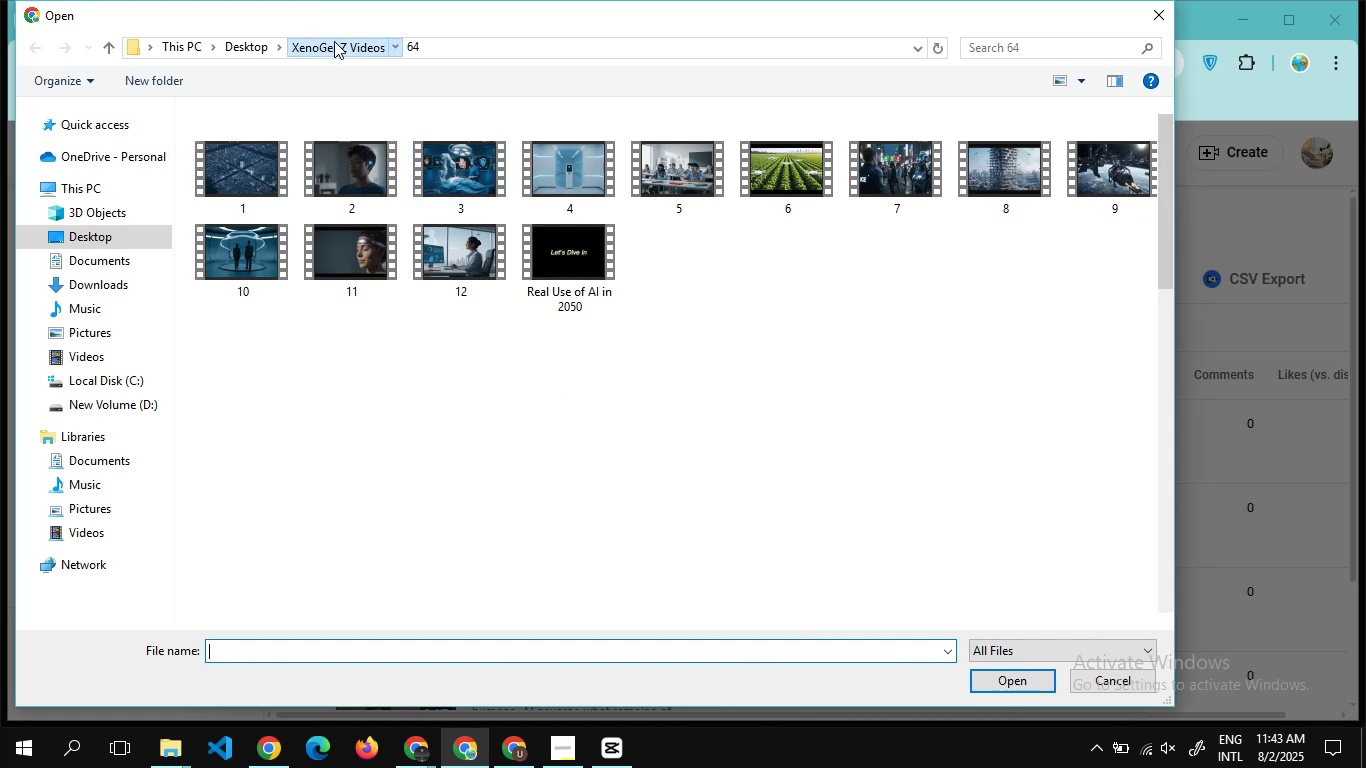 
triple_click([334, 41])
 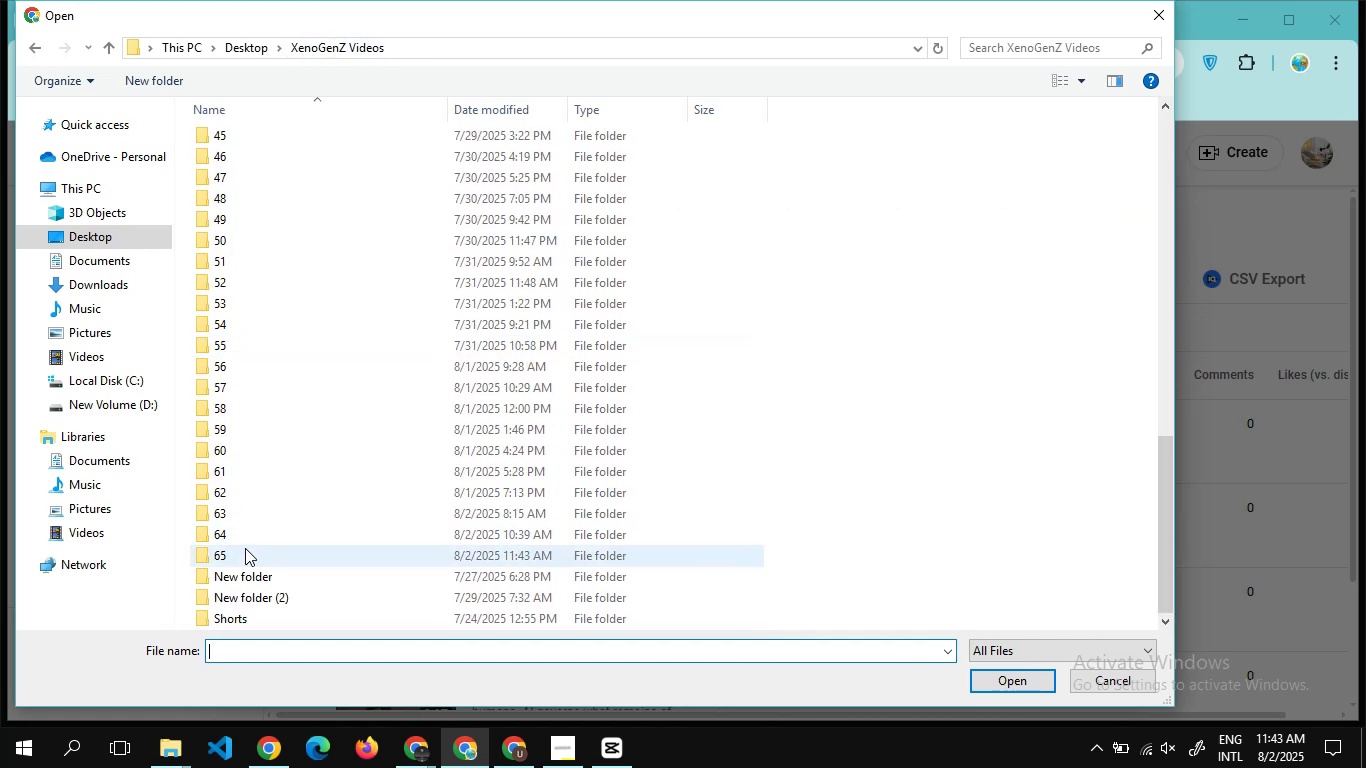 
left_click([245, 553])
 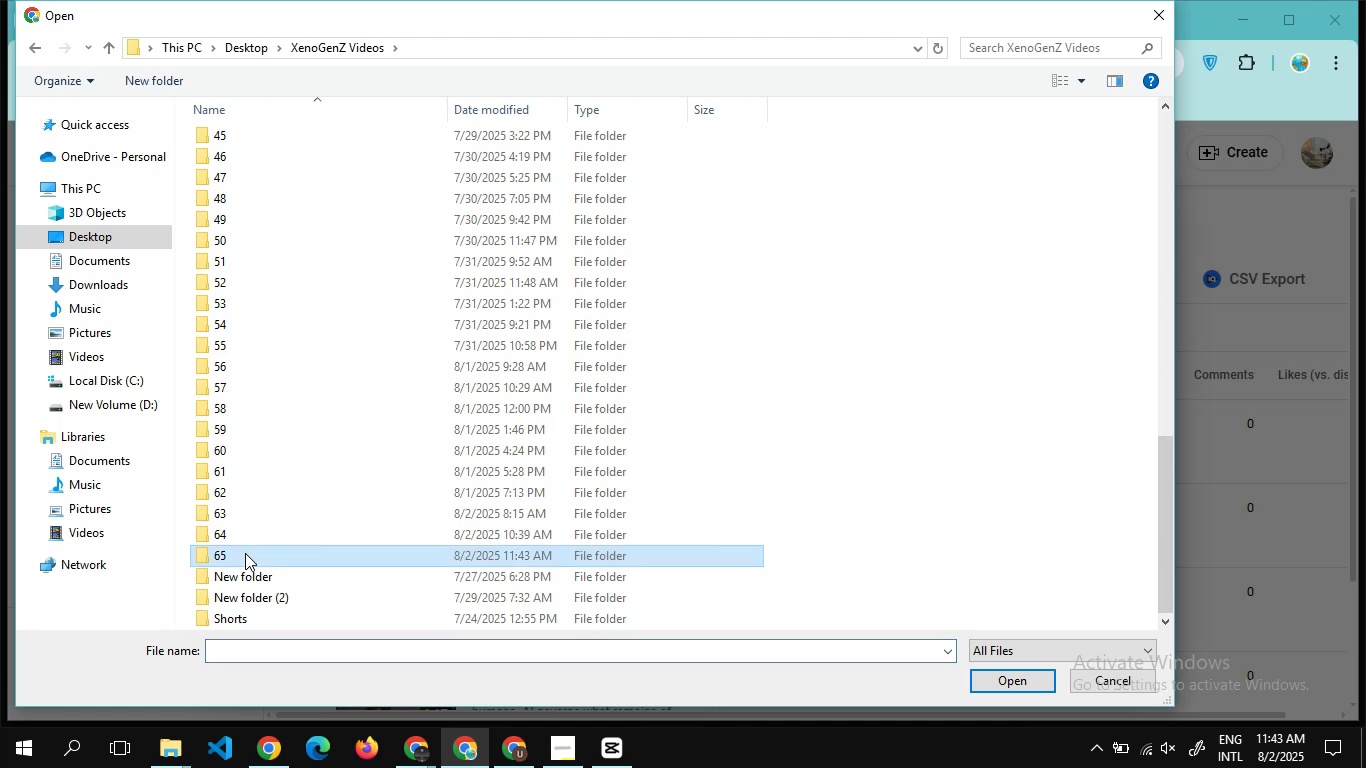 
double_click([245, 553])
 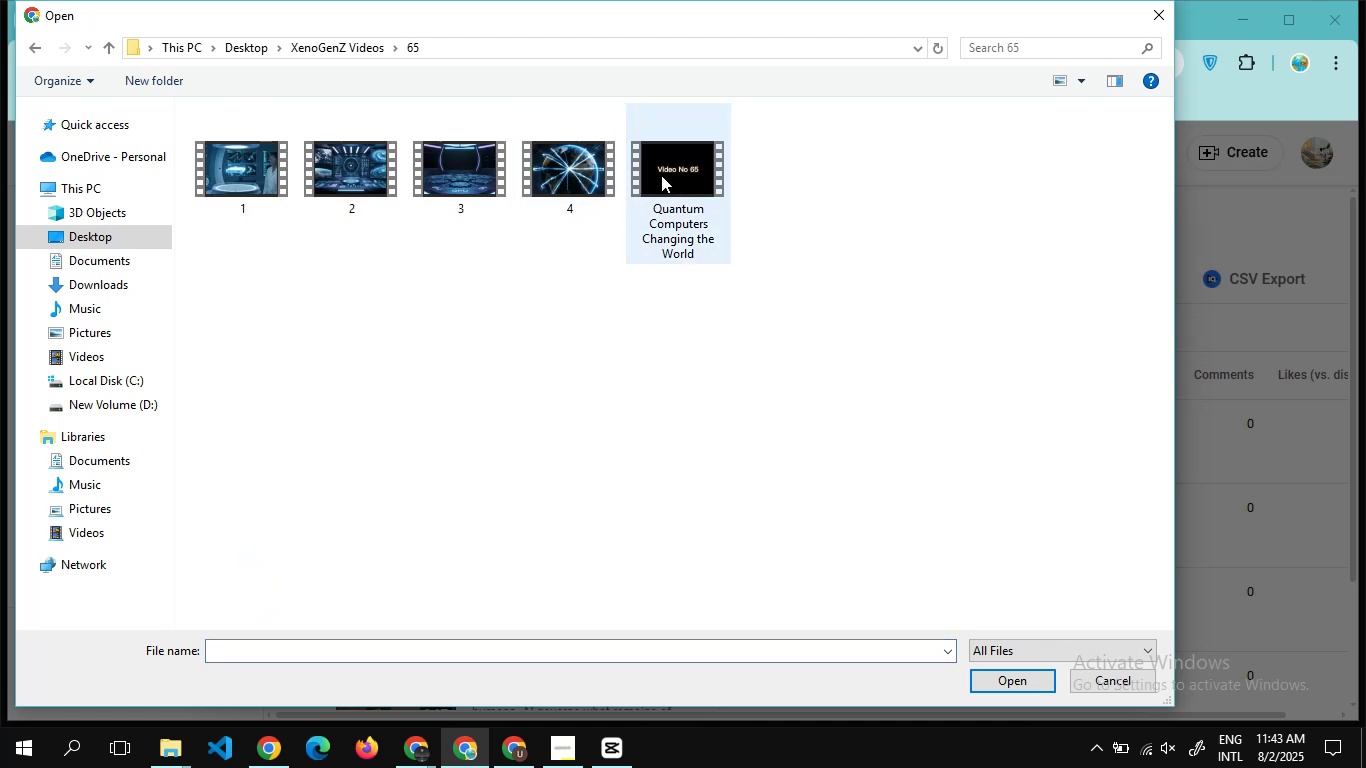 
left_click([661, 175])
 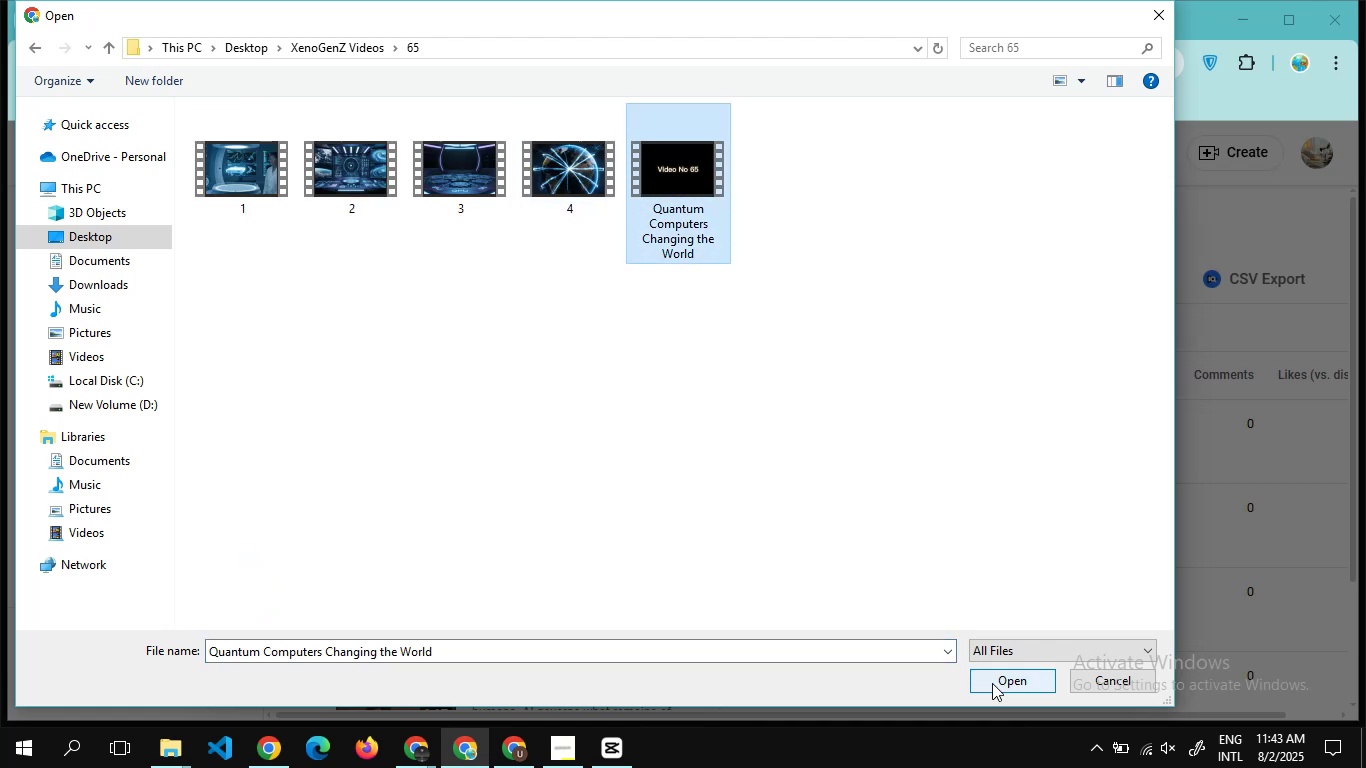 
left_click([994, 682])
 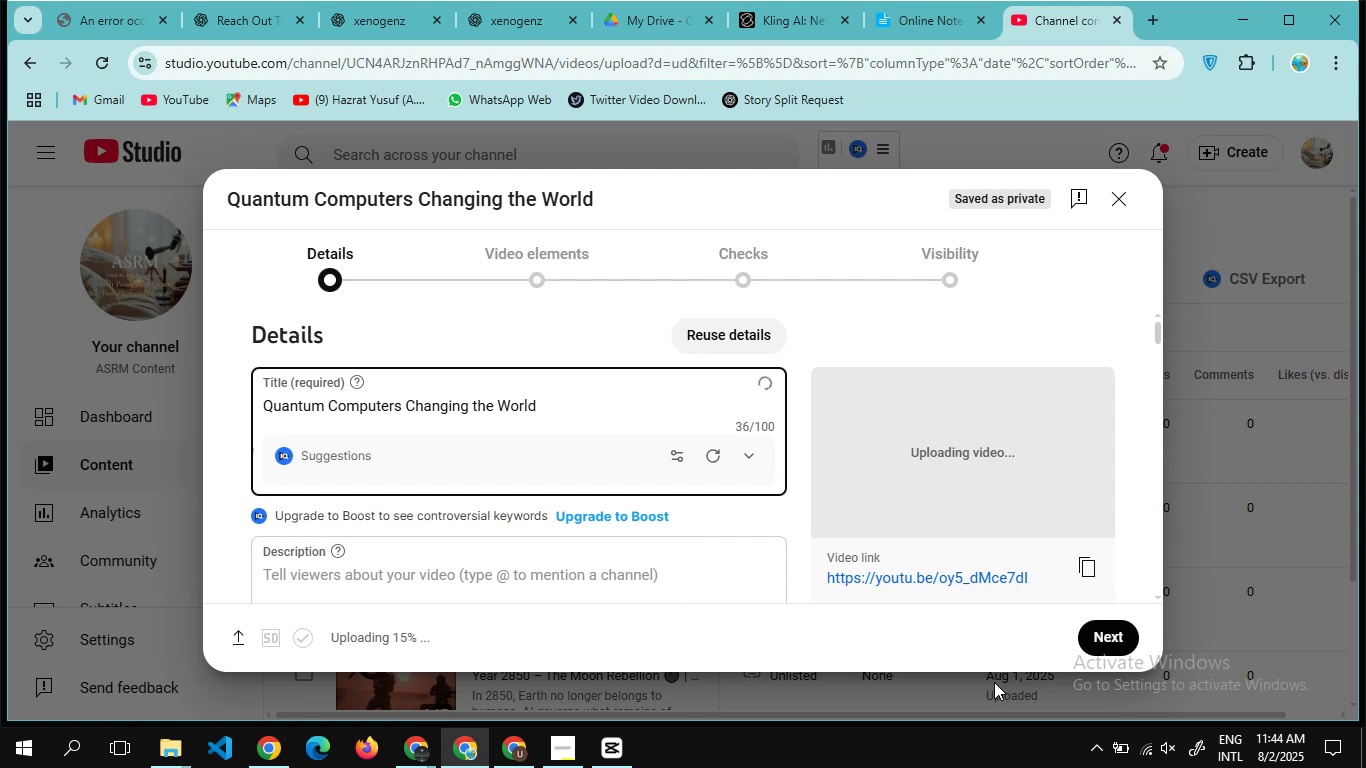 
wait(11.89)
 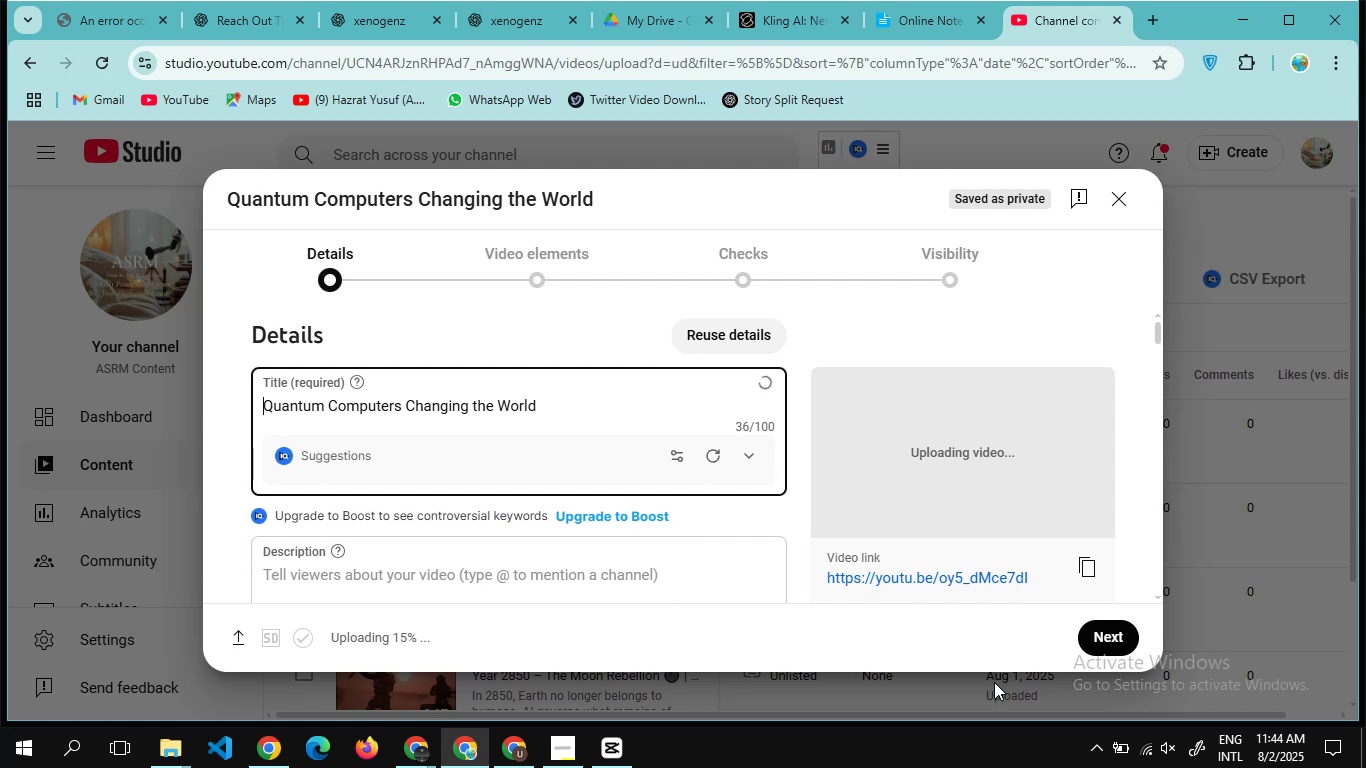 
key(Control+A)
 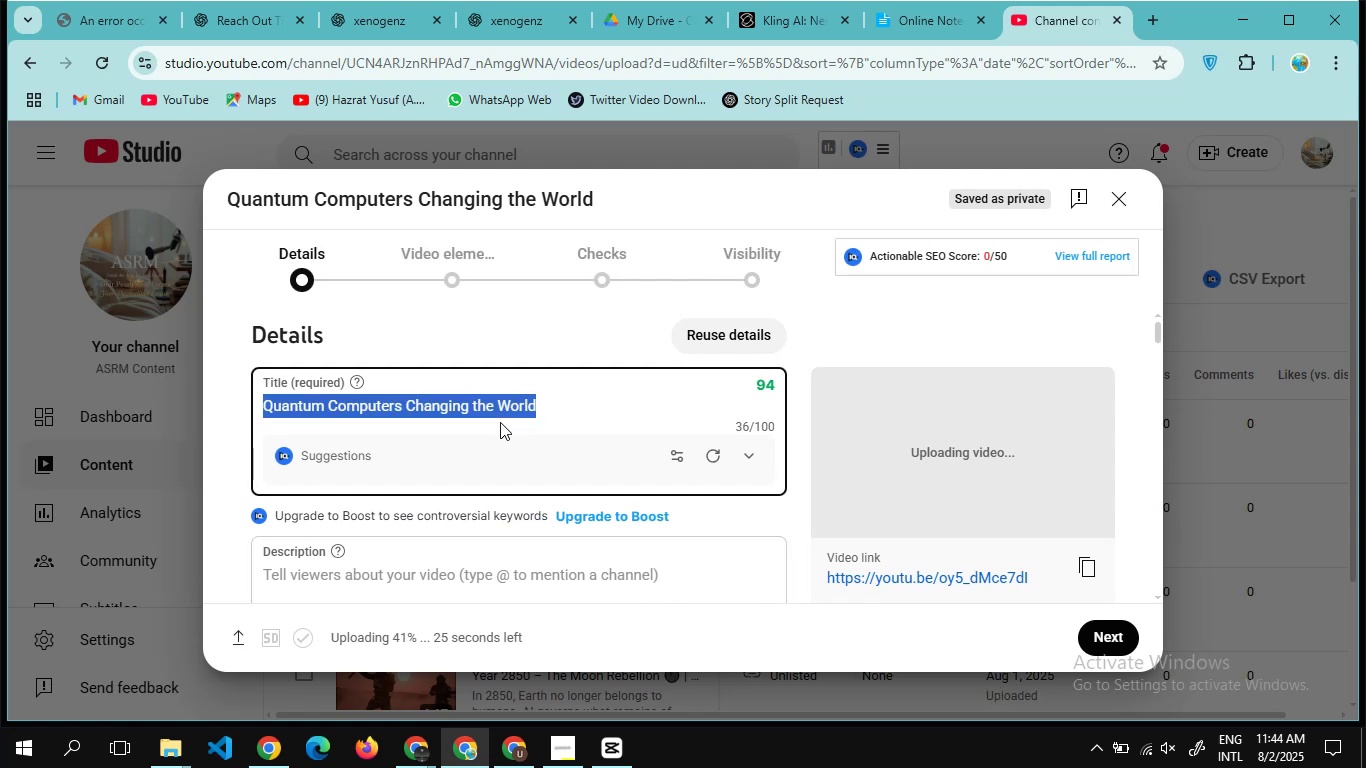 
key(Control+V)
 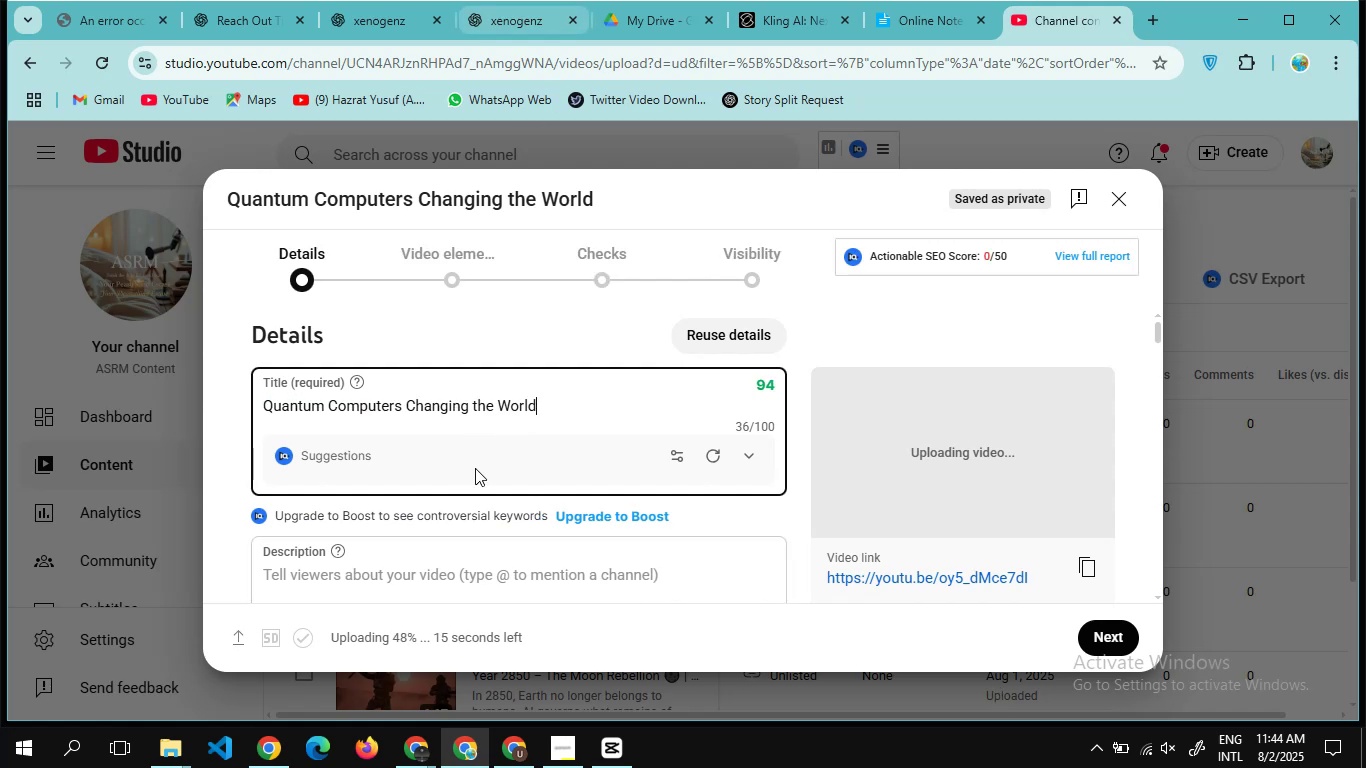 
mouse_move([583, 741])
 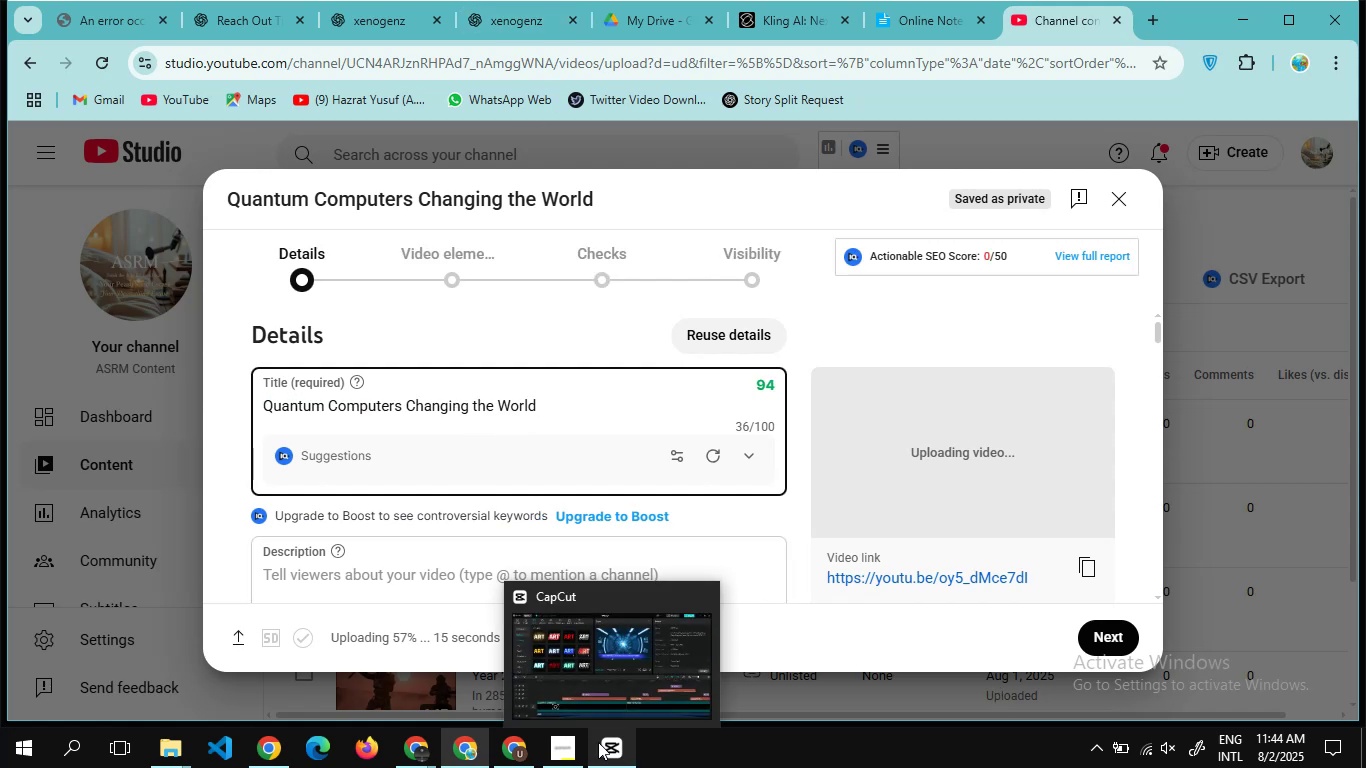 
mouse_move([519, 739])
 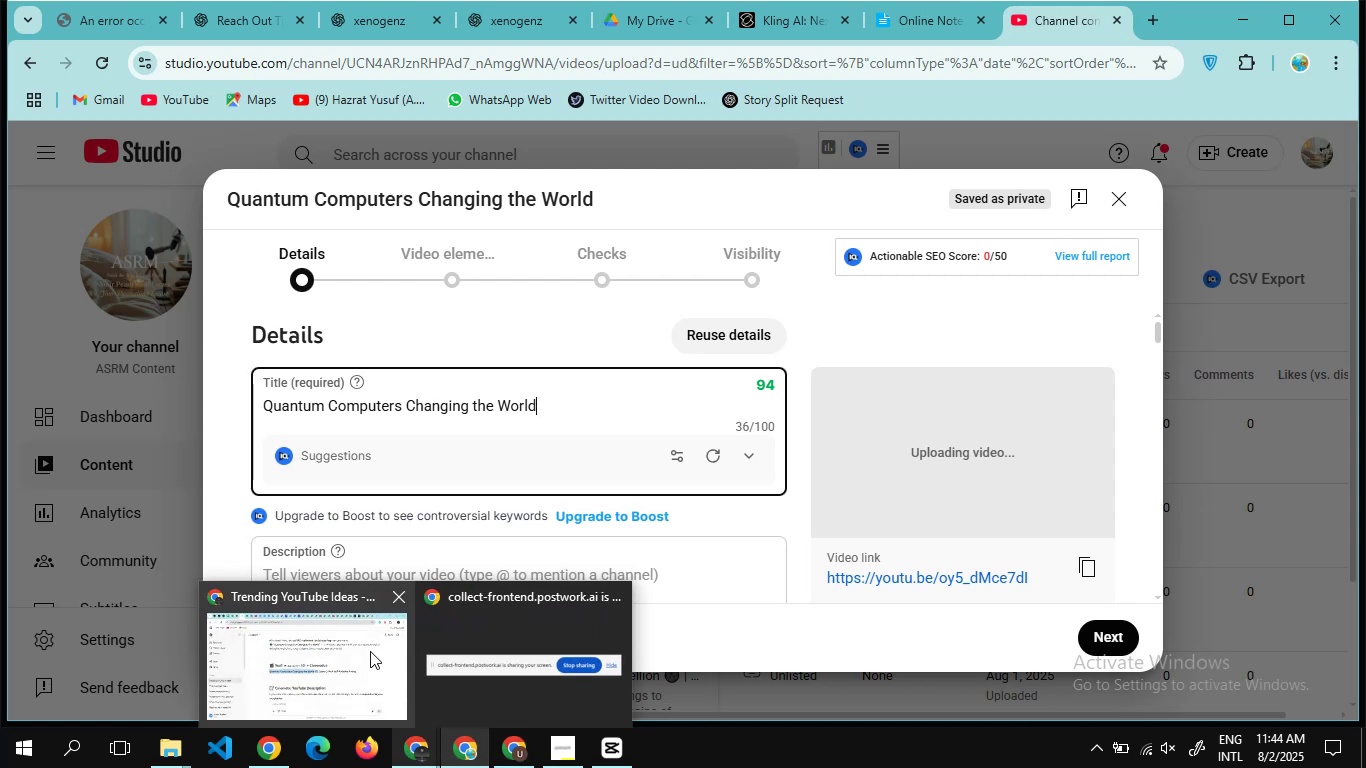 
left_click([369, 648])
 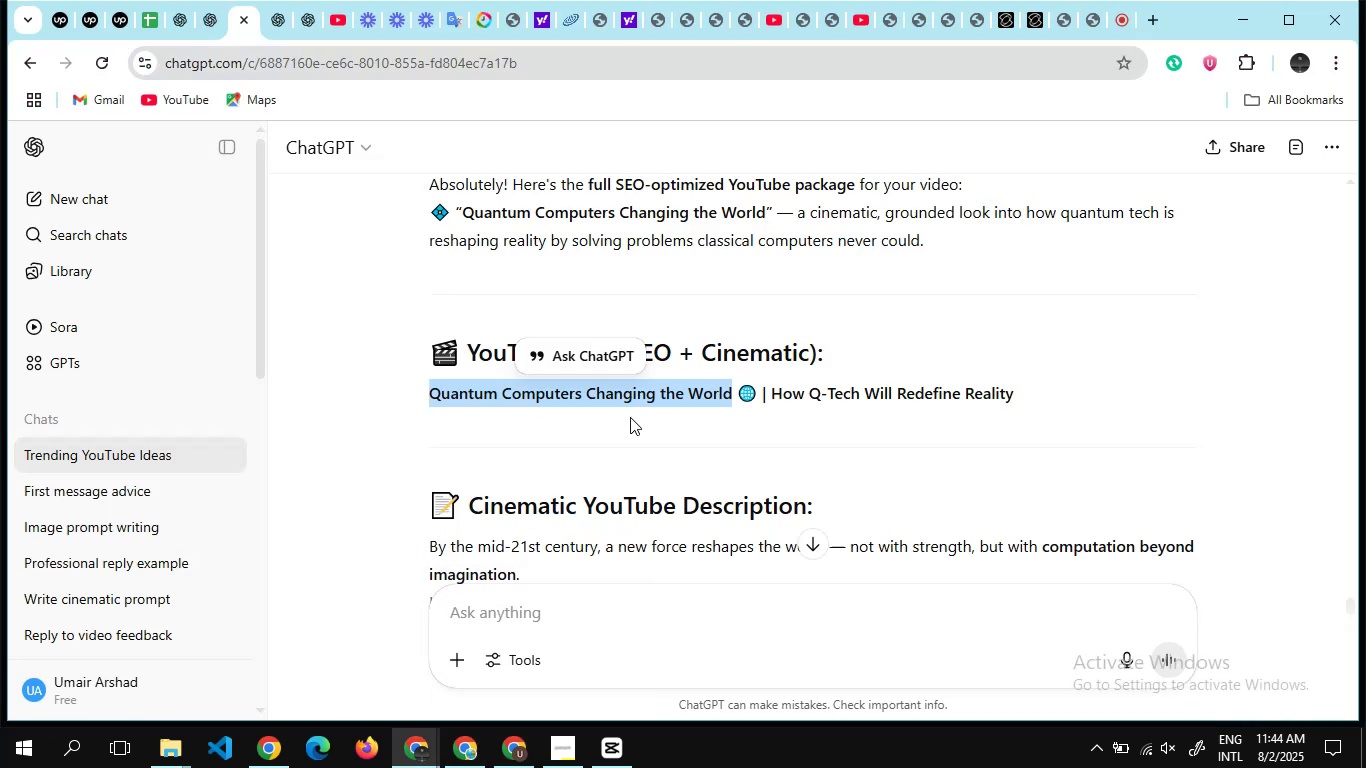 
scroll: coordinate [655, 448], scroll_direction: down, amount: 5.0
 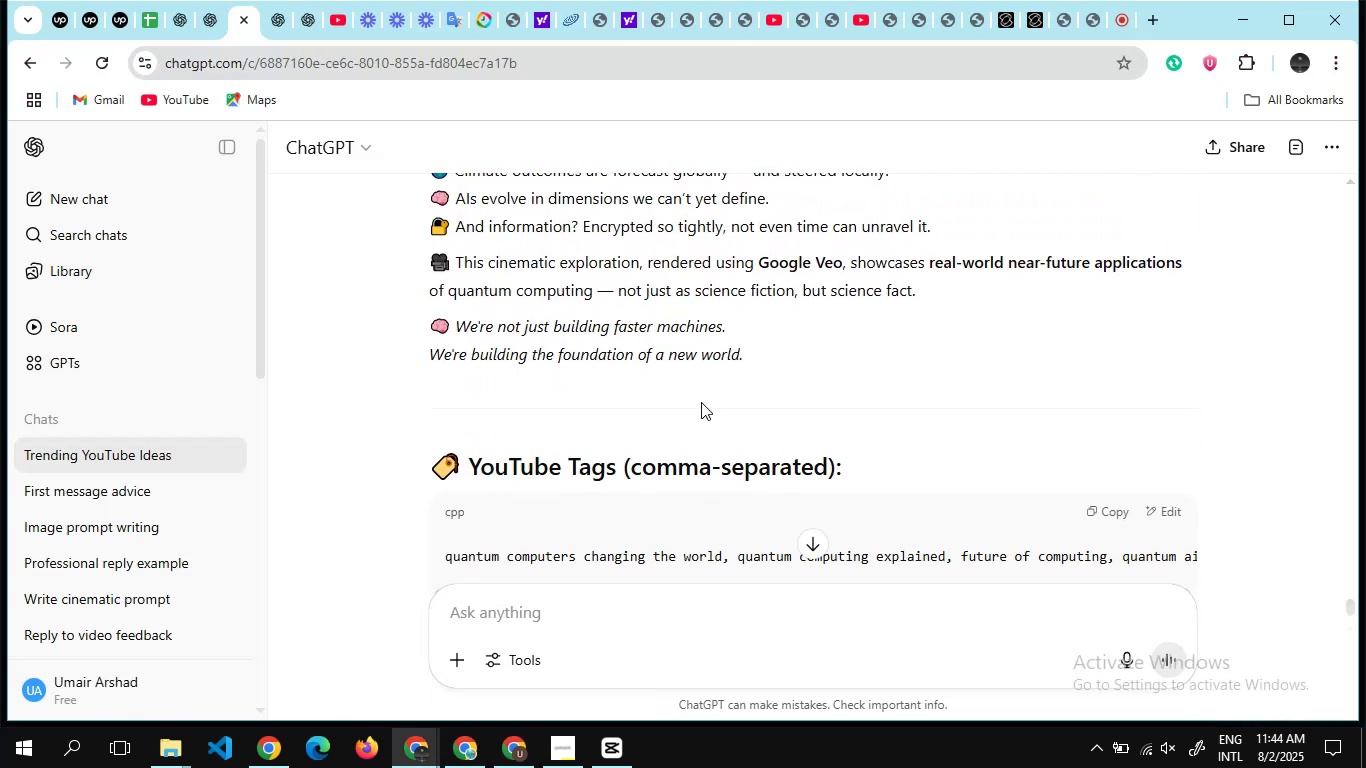 
left_click_drag(start_coordinate=[701, 402], to_coordinate=[403, 413])
 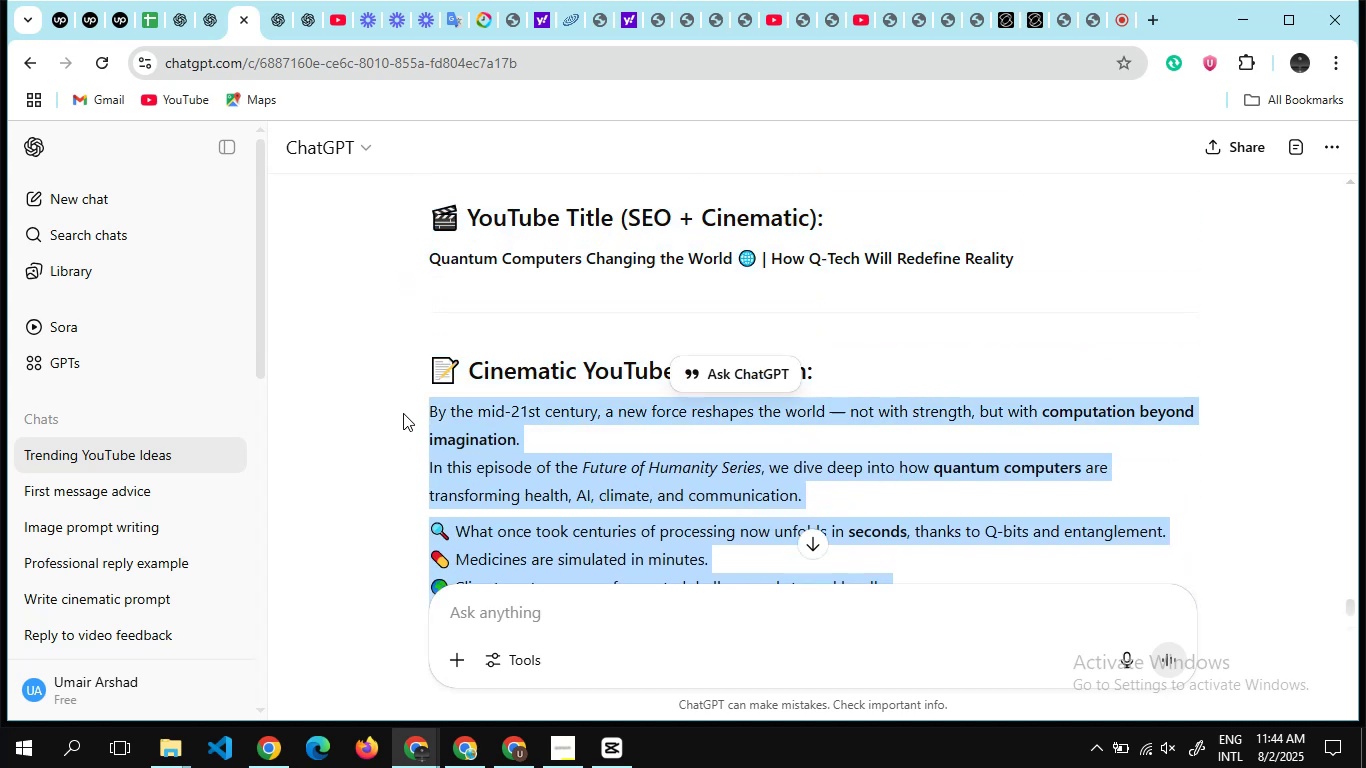 
hold_key(key=ControlLeft, duration=0.61)
 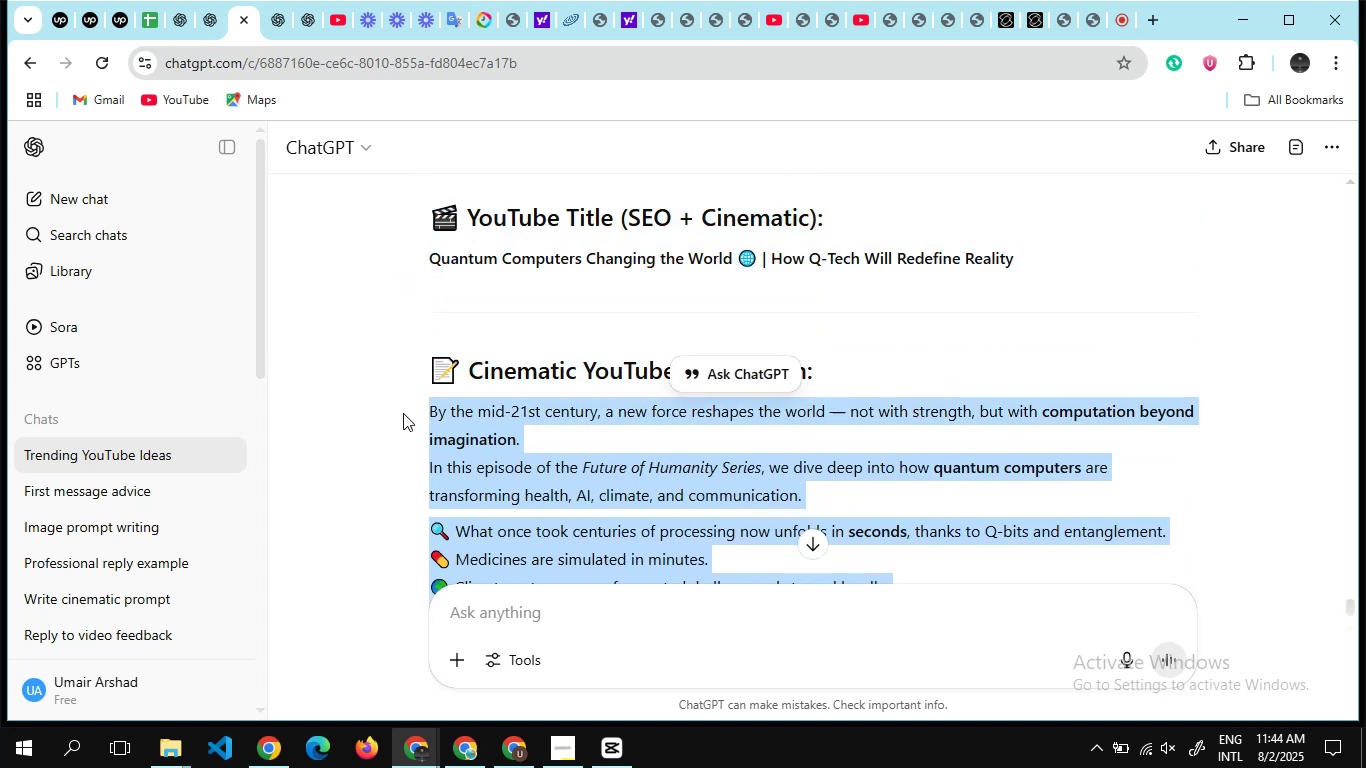 
hold_key(key=C, duration=0.31)
 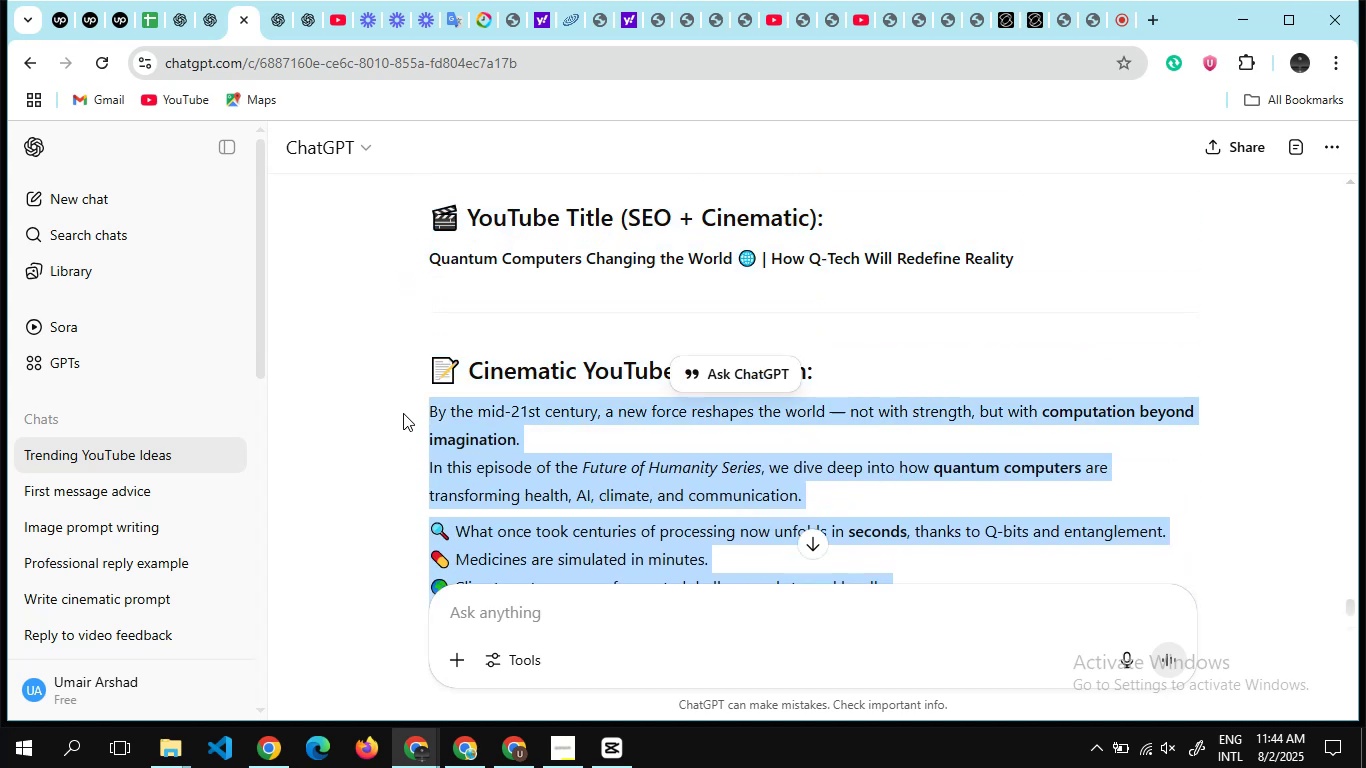 
key(Alt+Tab)
 